 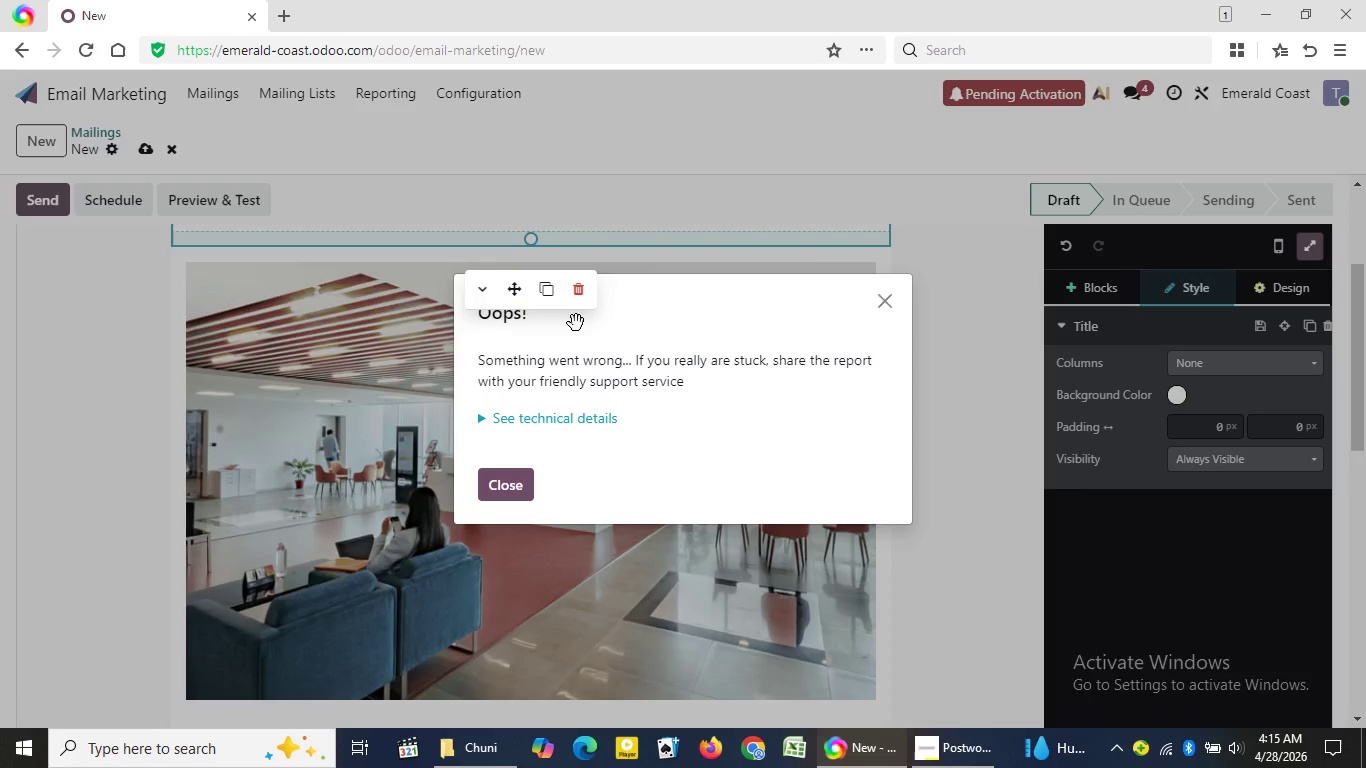 
left_click([892, 308])
 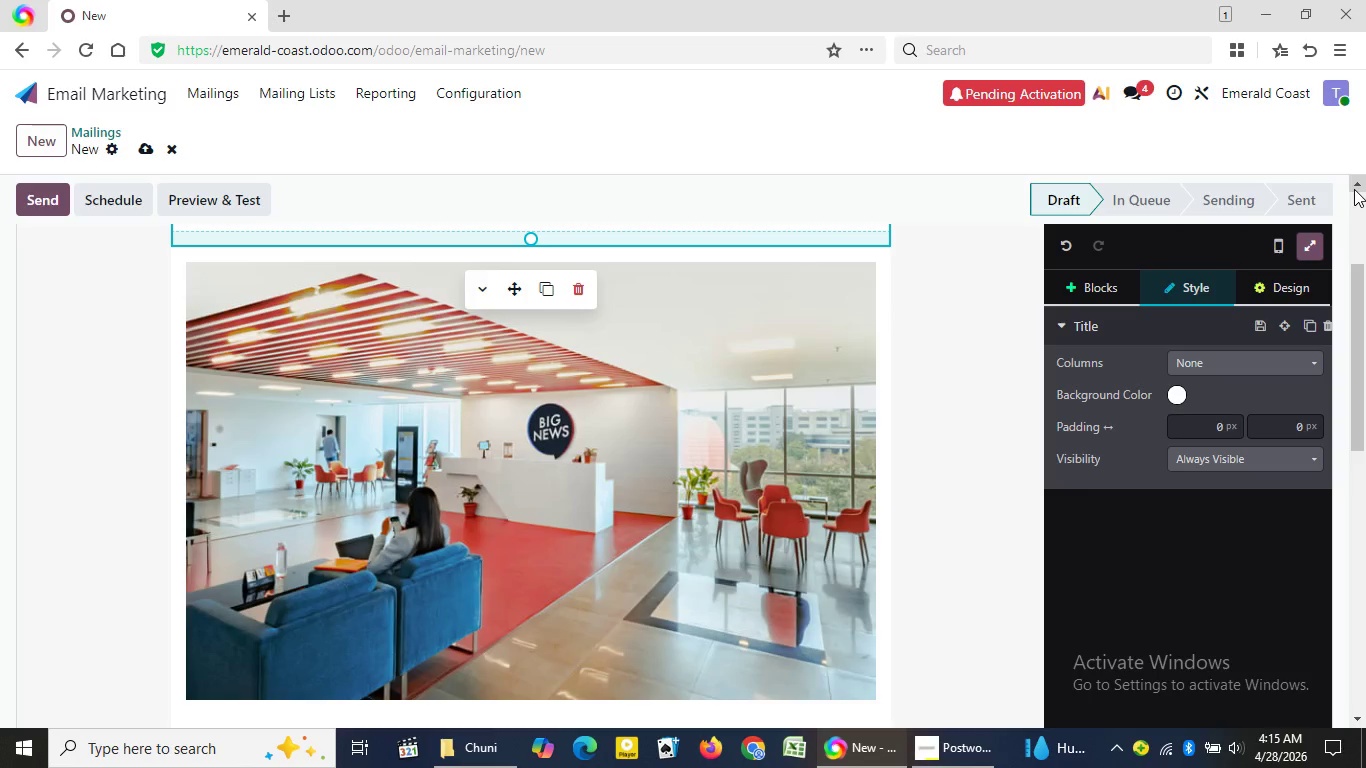 
double_click([1354, 189])
 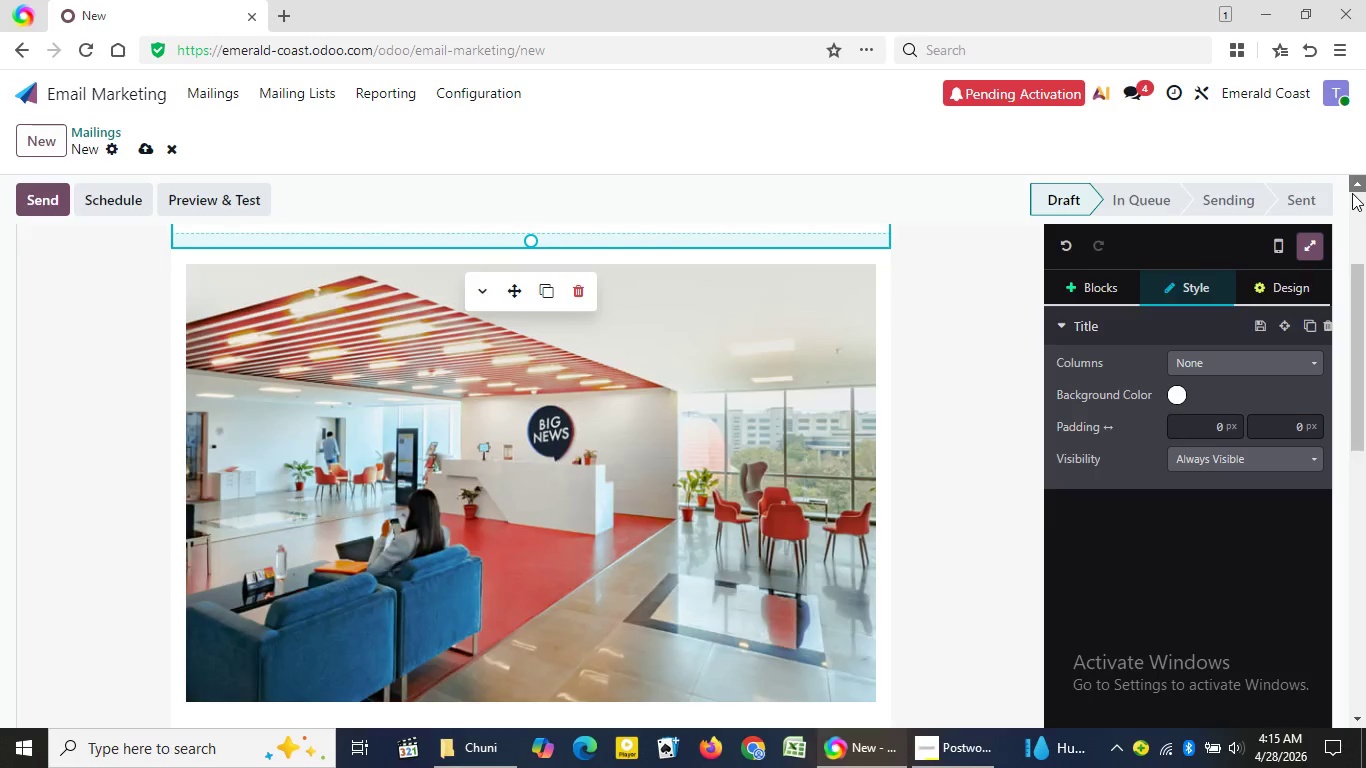 
triple_click([1352, 191])
 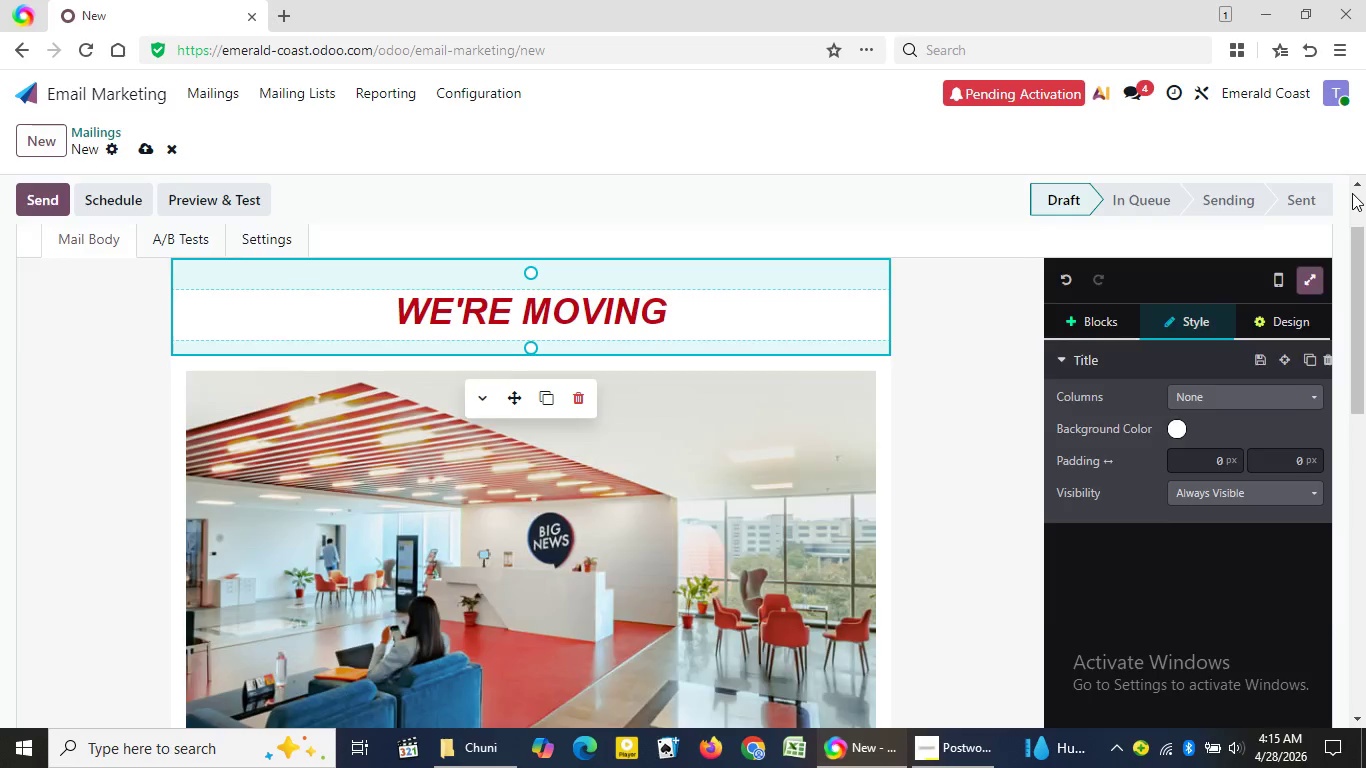 
triple_click([1352, 193])
 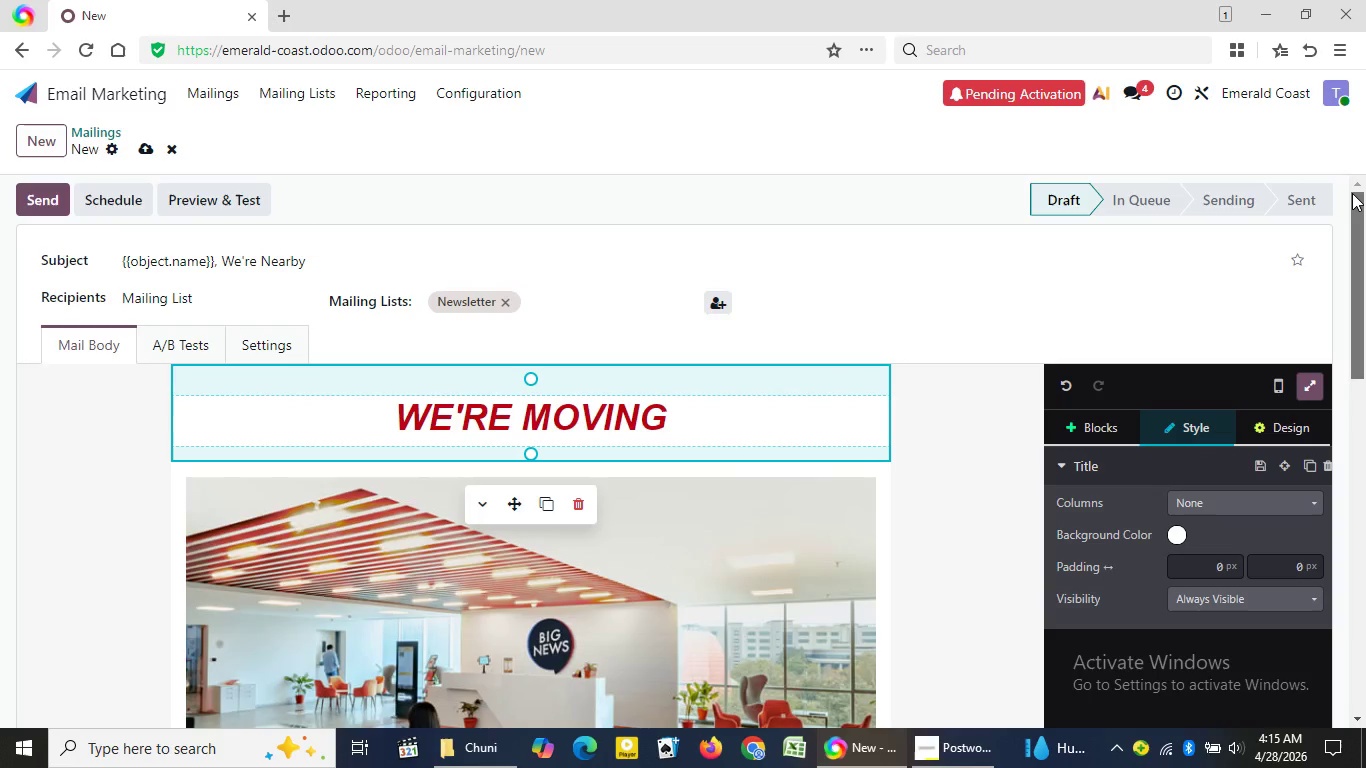 
triple_click([1352, 193])
 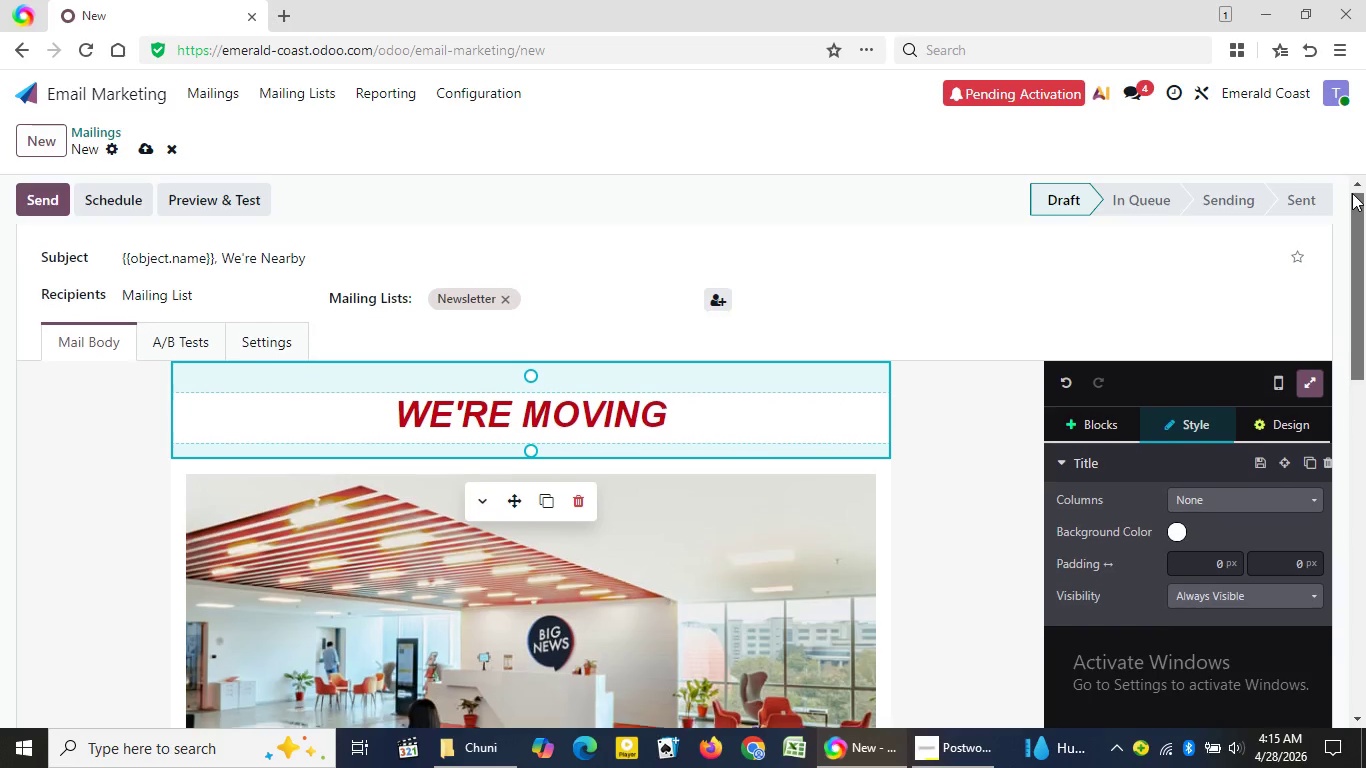 
triple_click([1352, 193])
 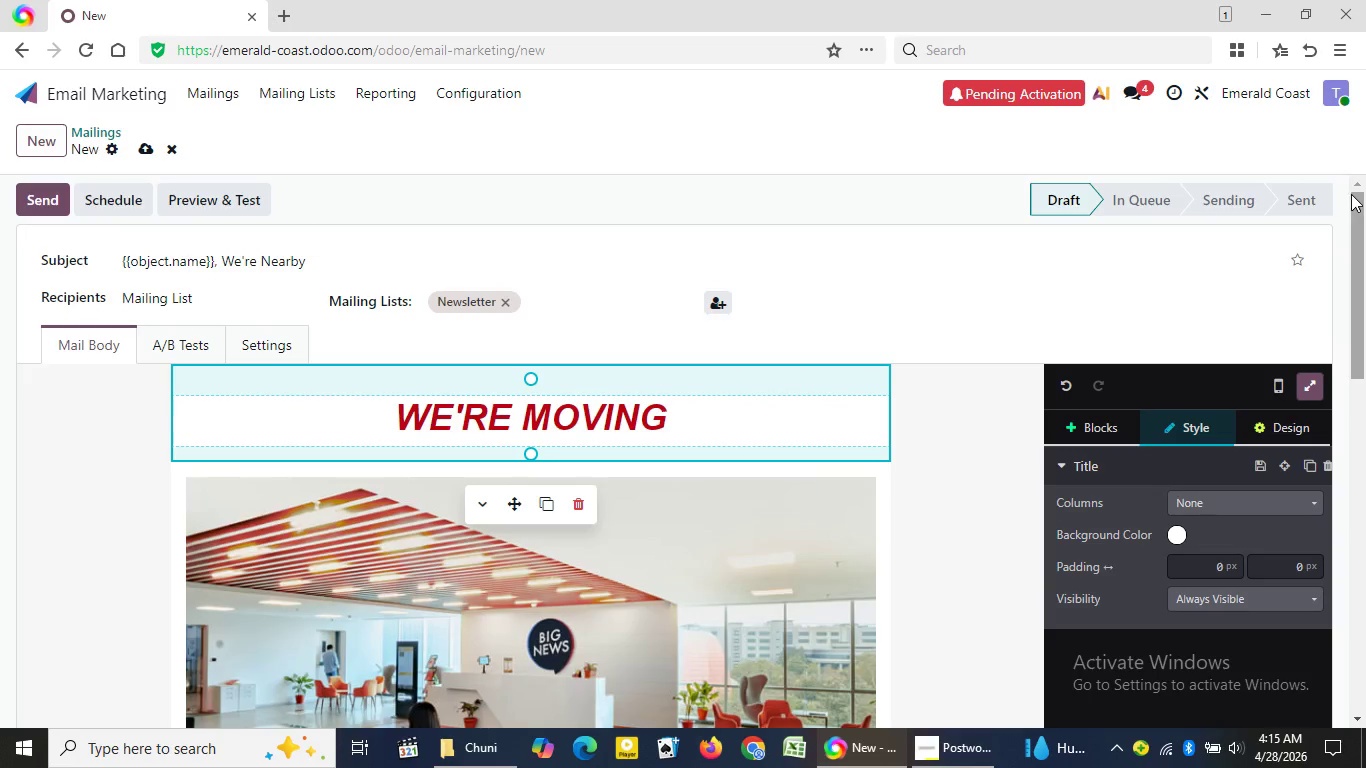 
triple_click([1352, 193])
 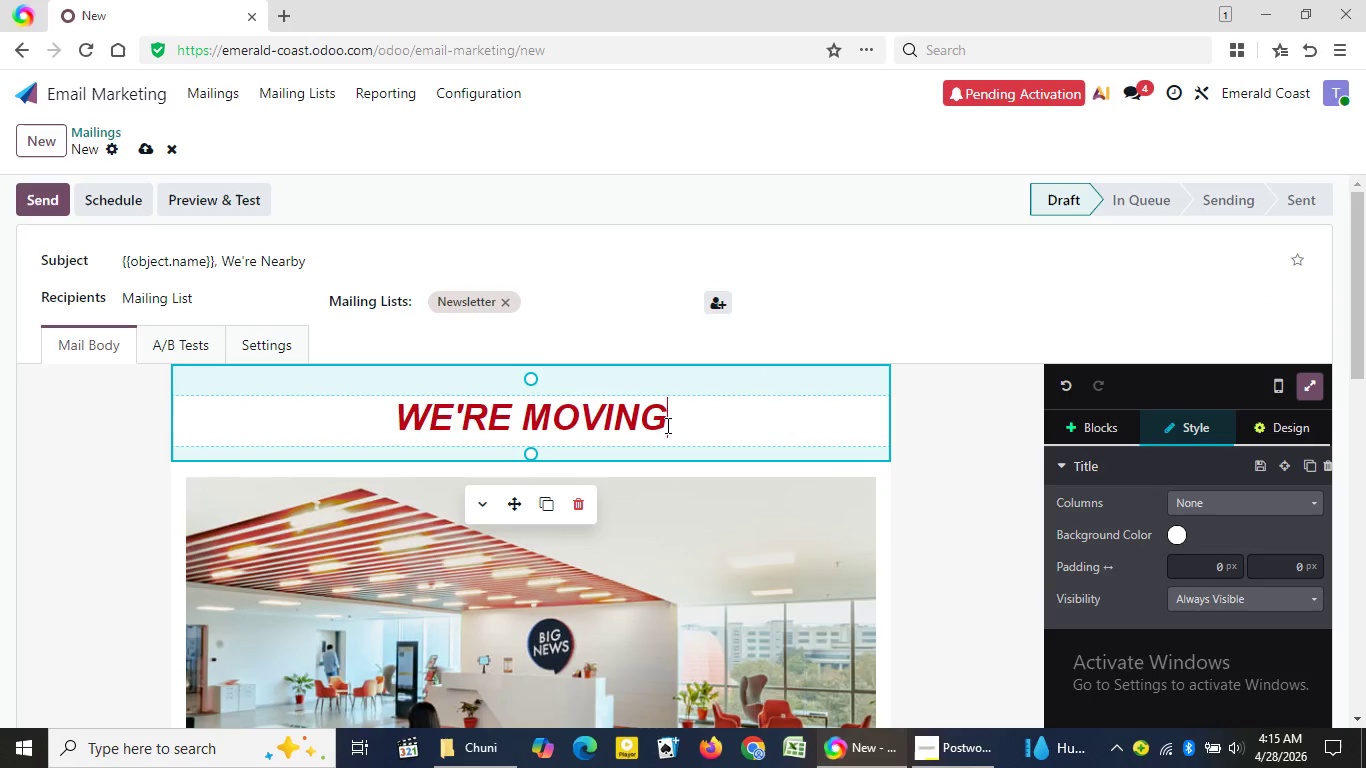 
left_click([666, 425])
 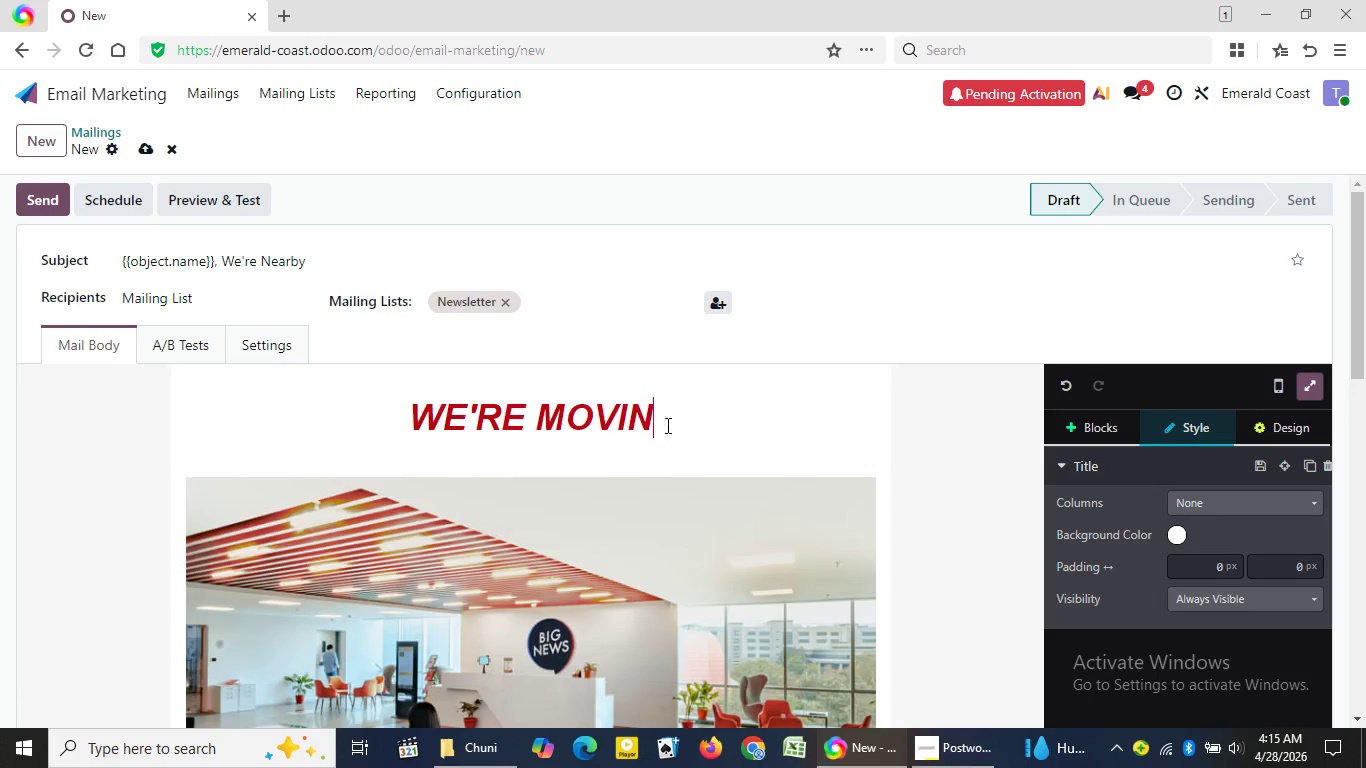 
key(Backspace)
 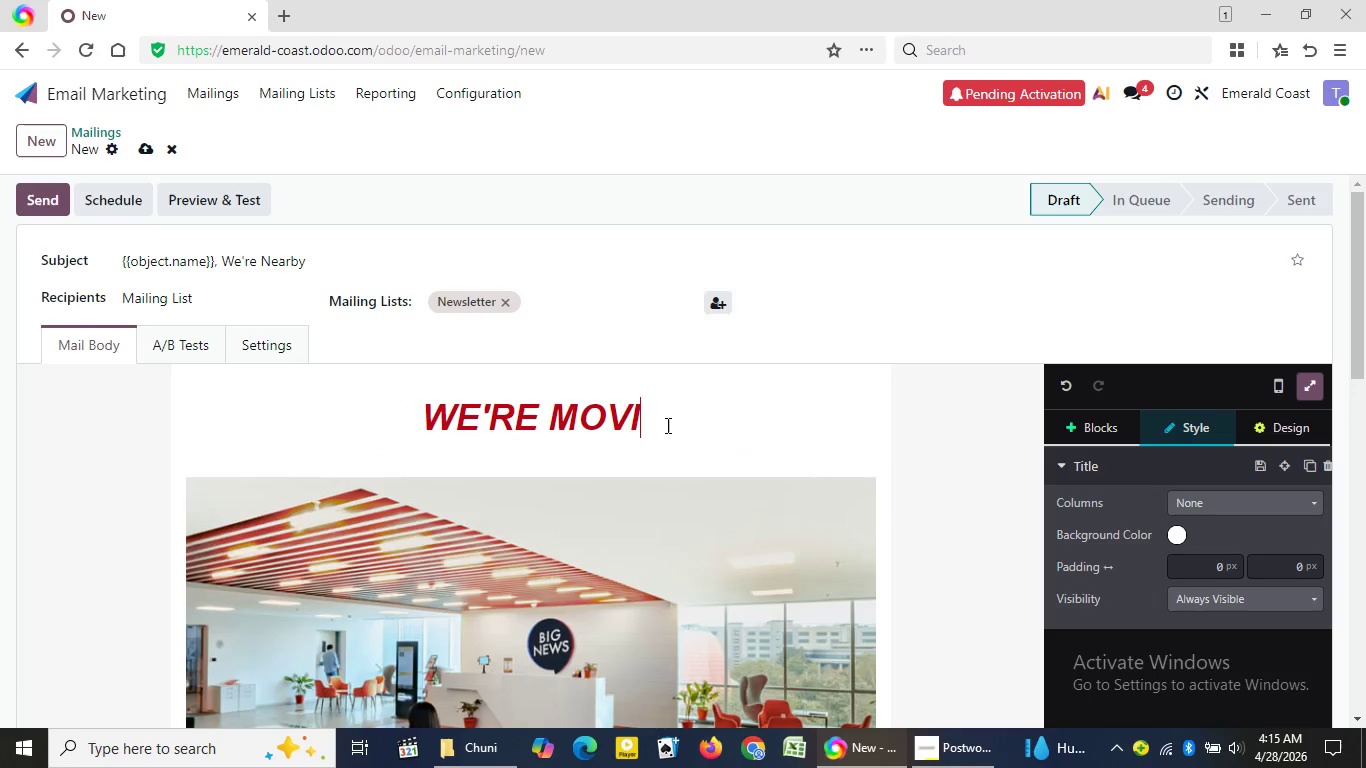 
key(Backspace)
 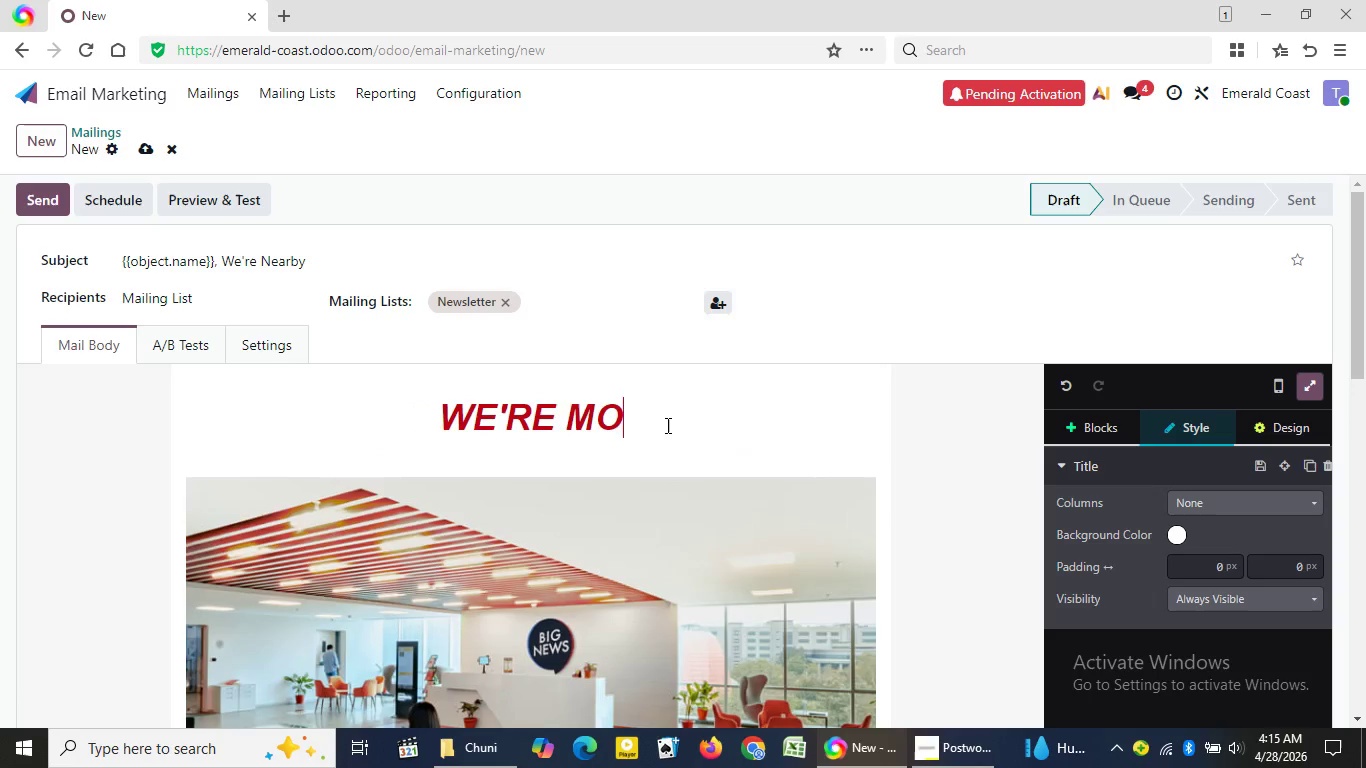 
key(Backspace)
 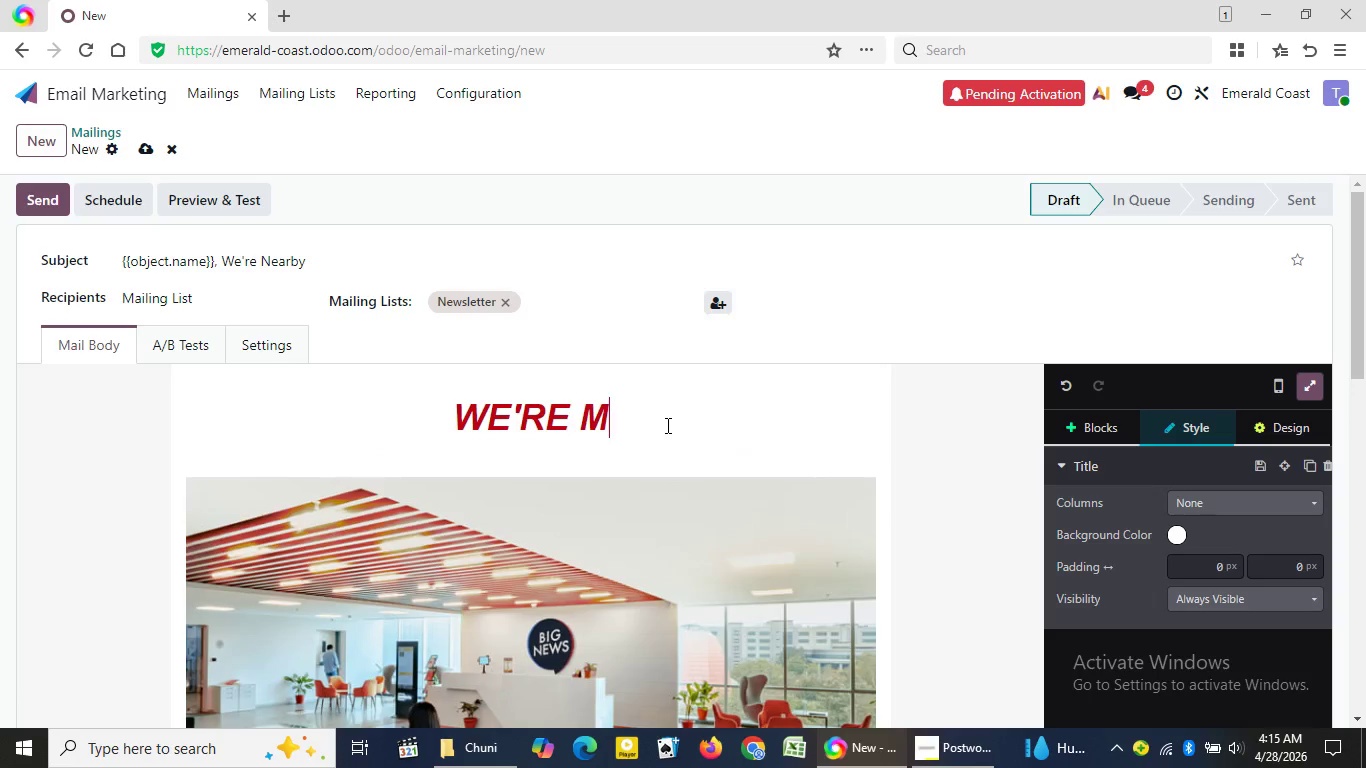 
key(Backspace)
 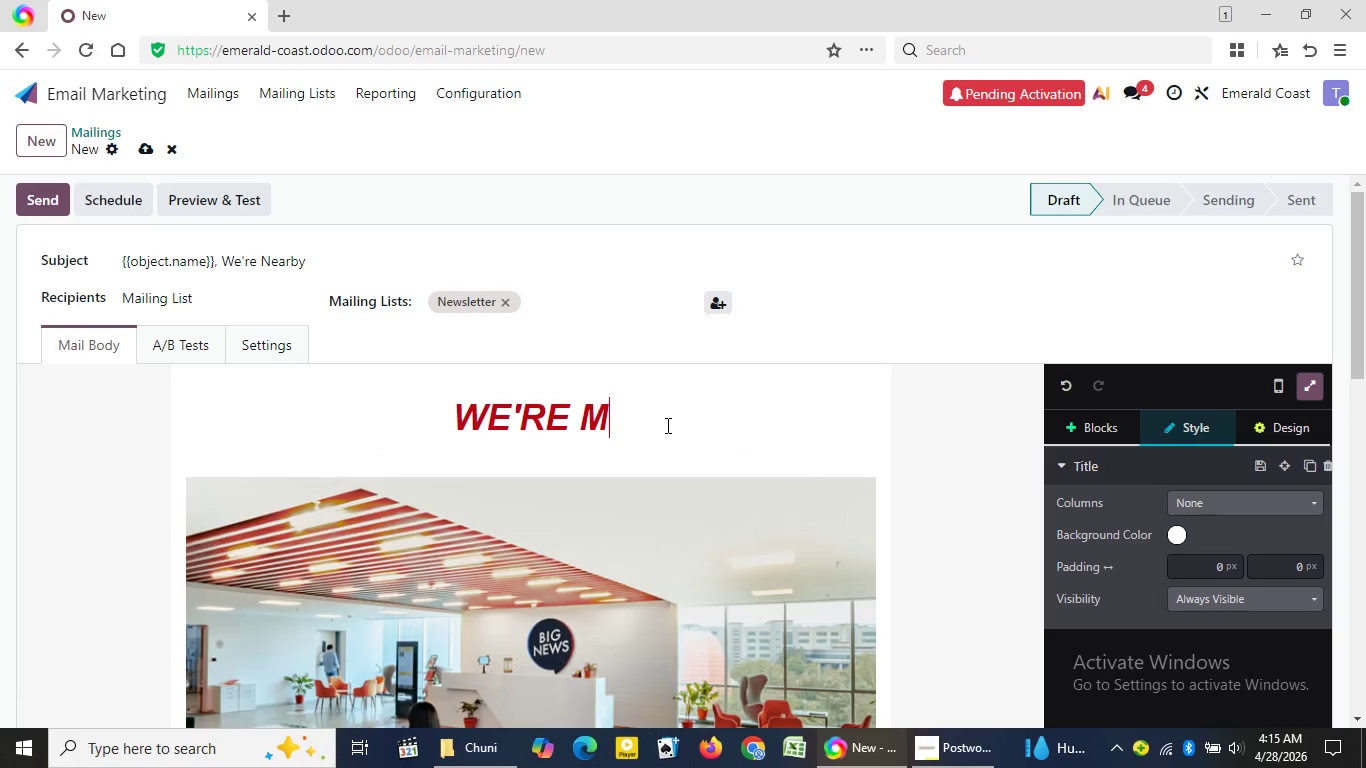 
key(Backspace)
 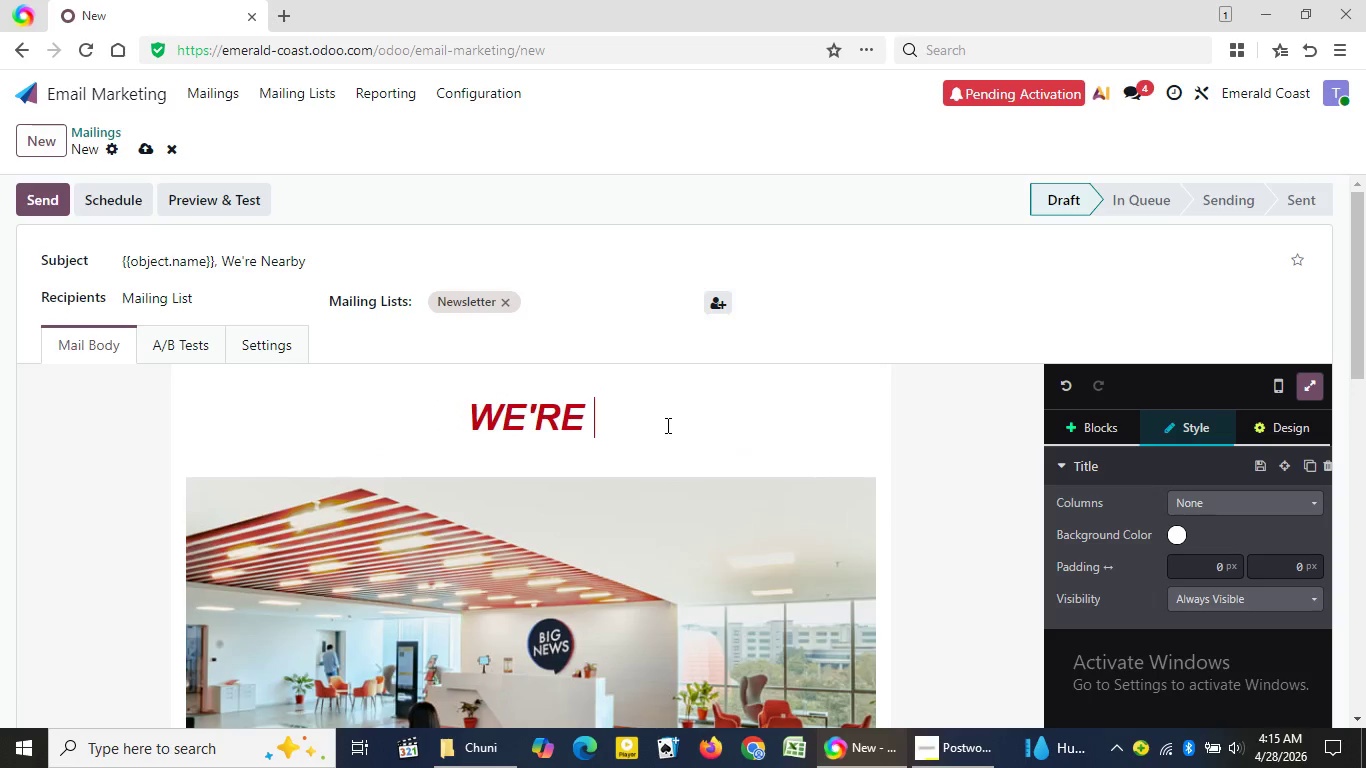 
key(Backspace)
 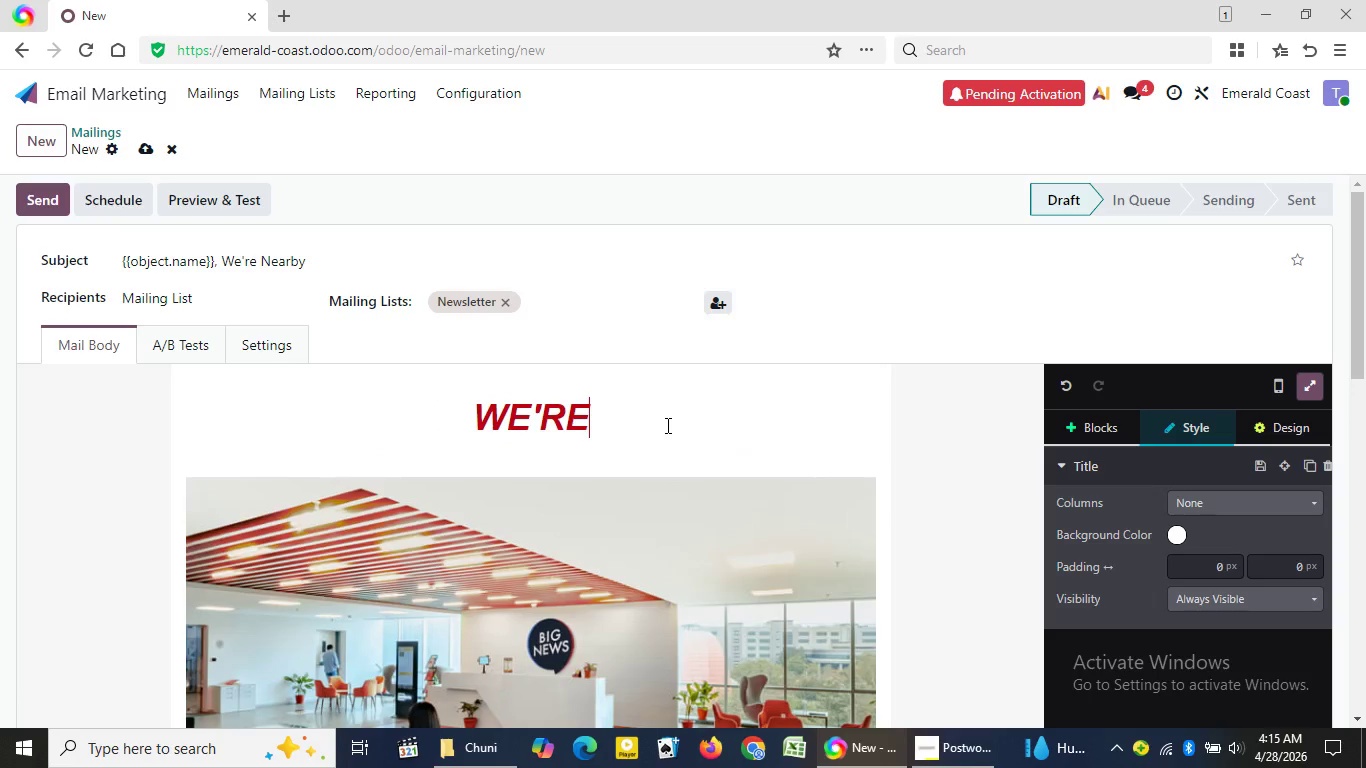 
key(Backspace)
 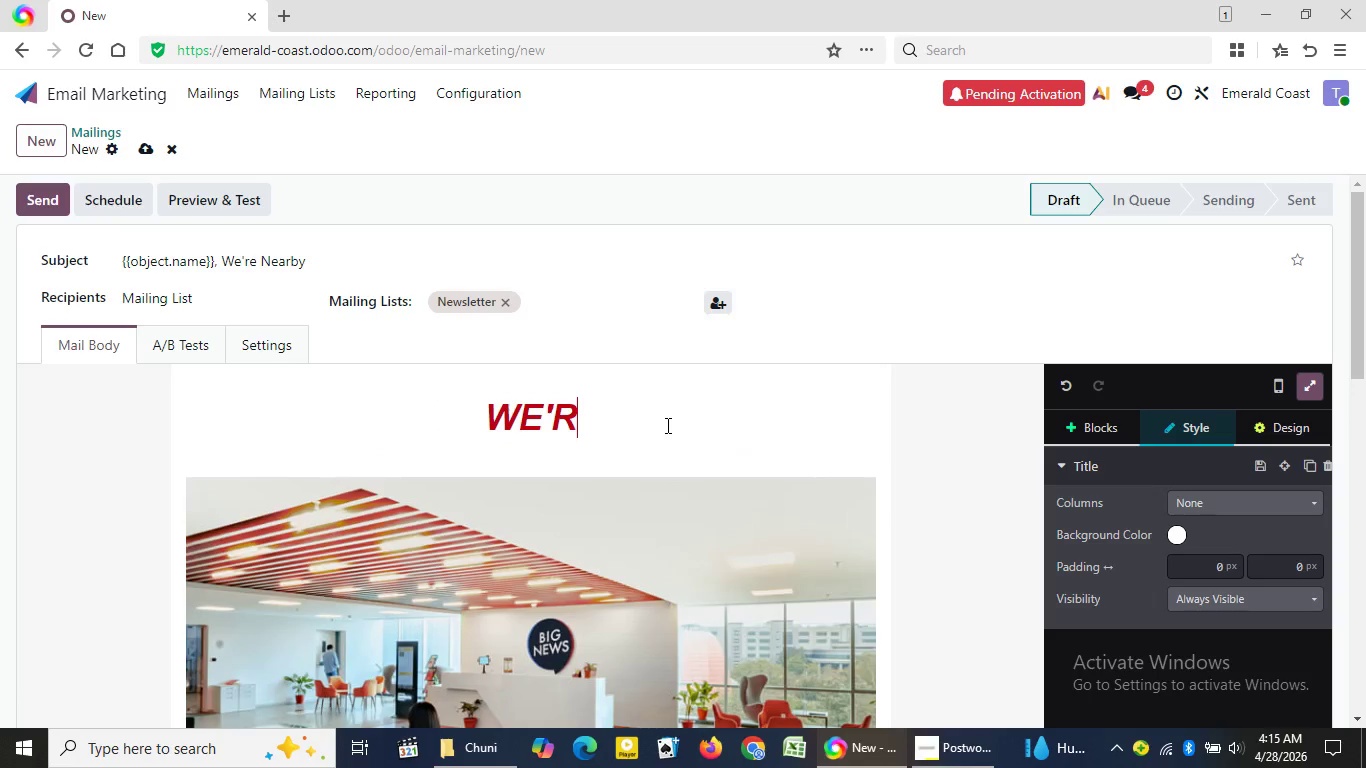 
key(Backspace)
 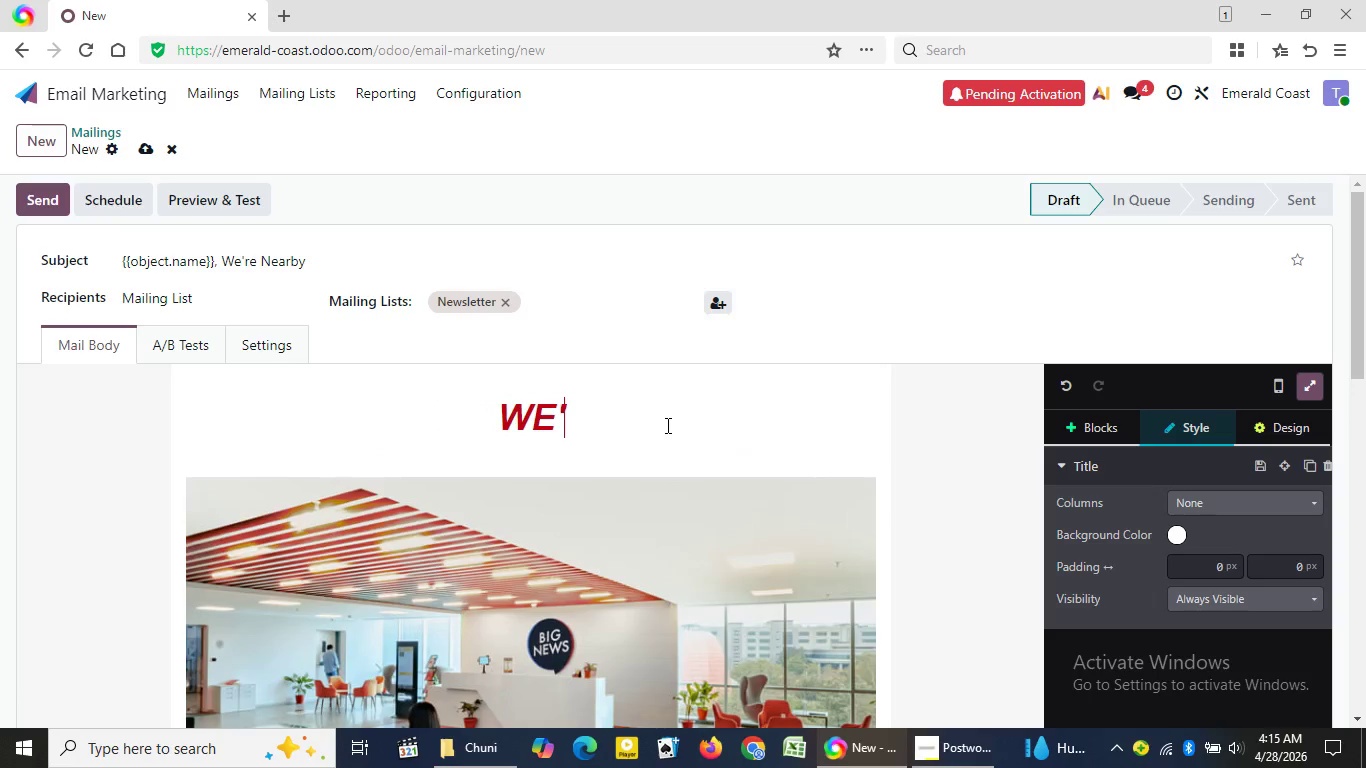 
key(Backspace)
 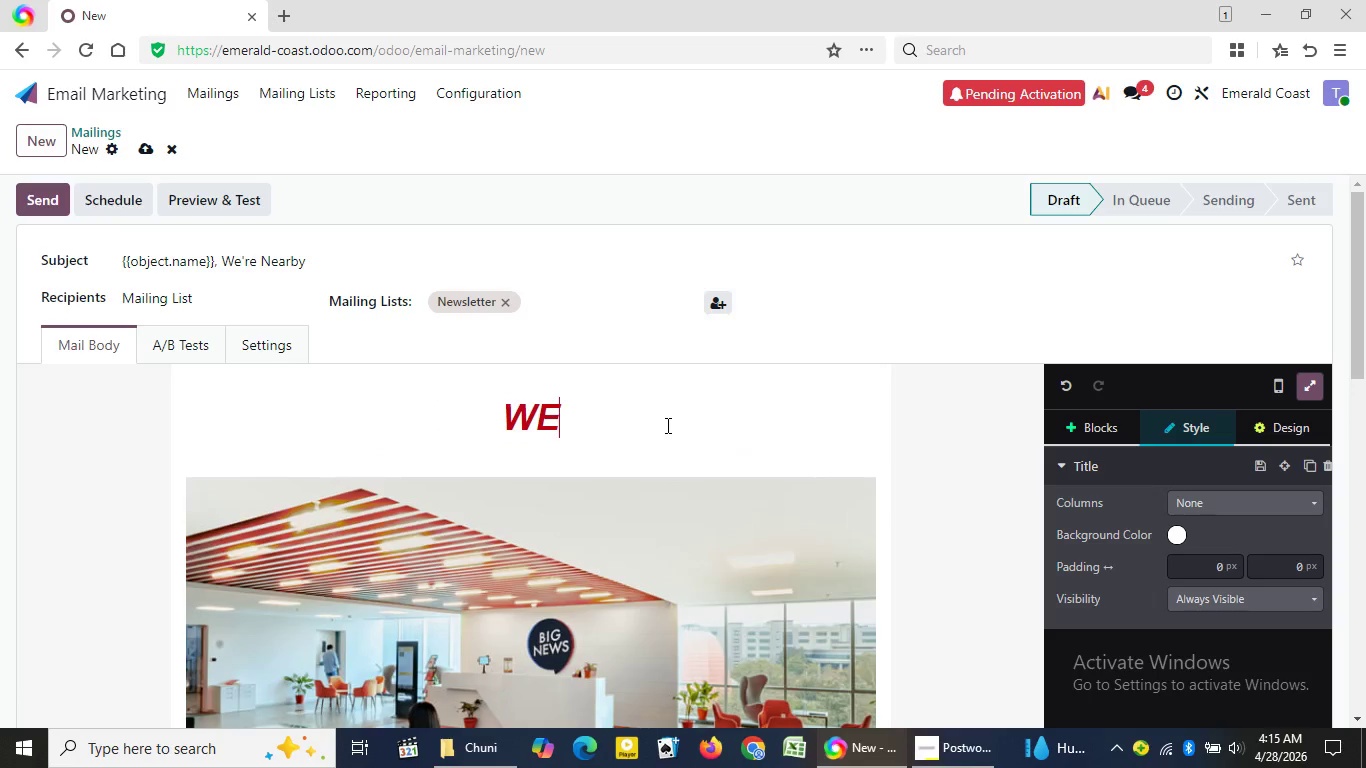 
key(Backspace)
 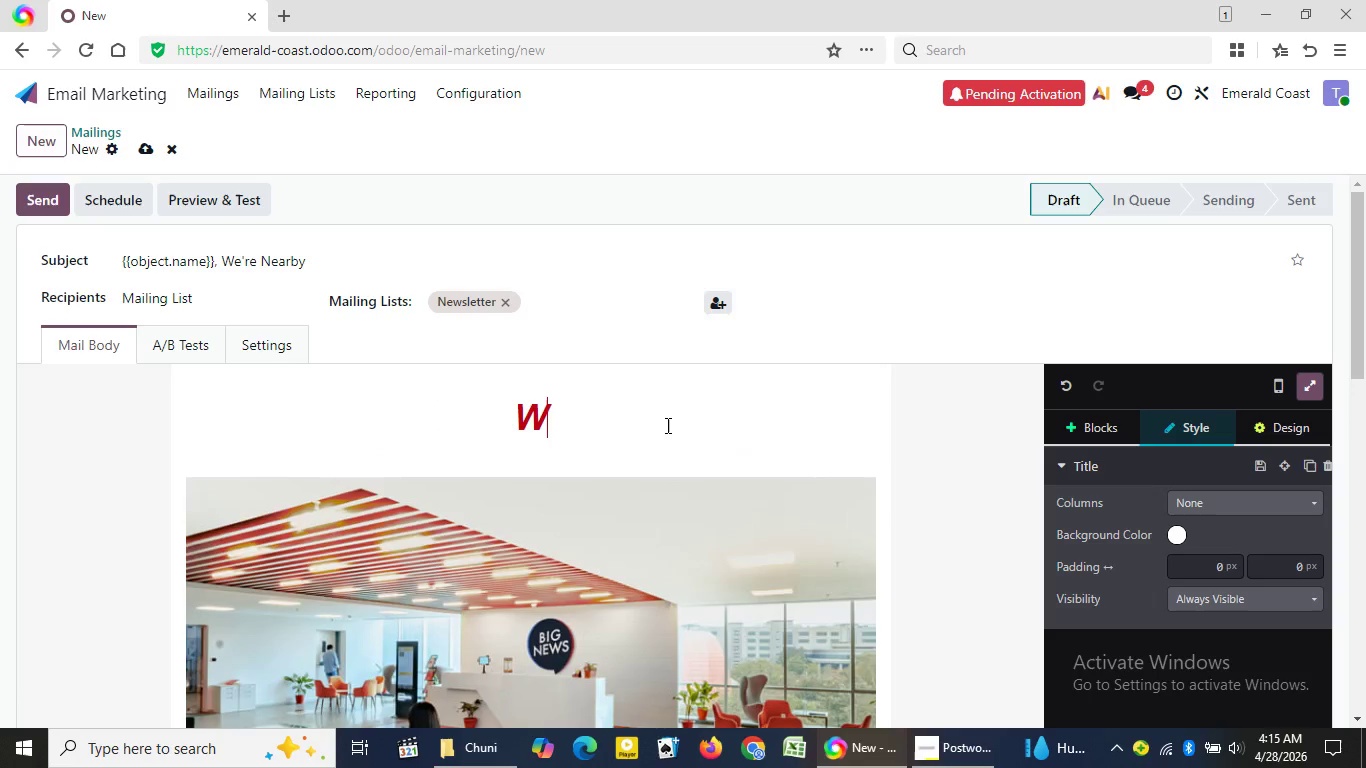 
key(Backspace)
 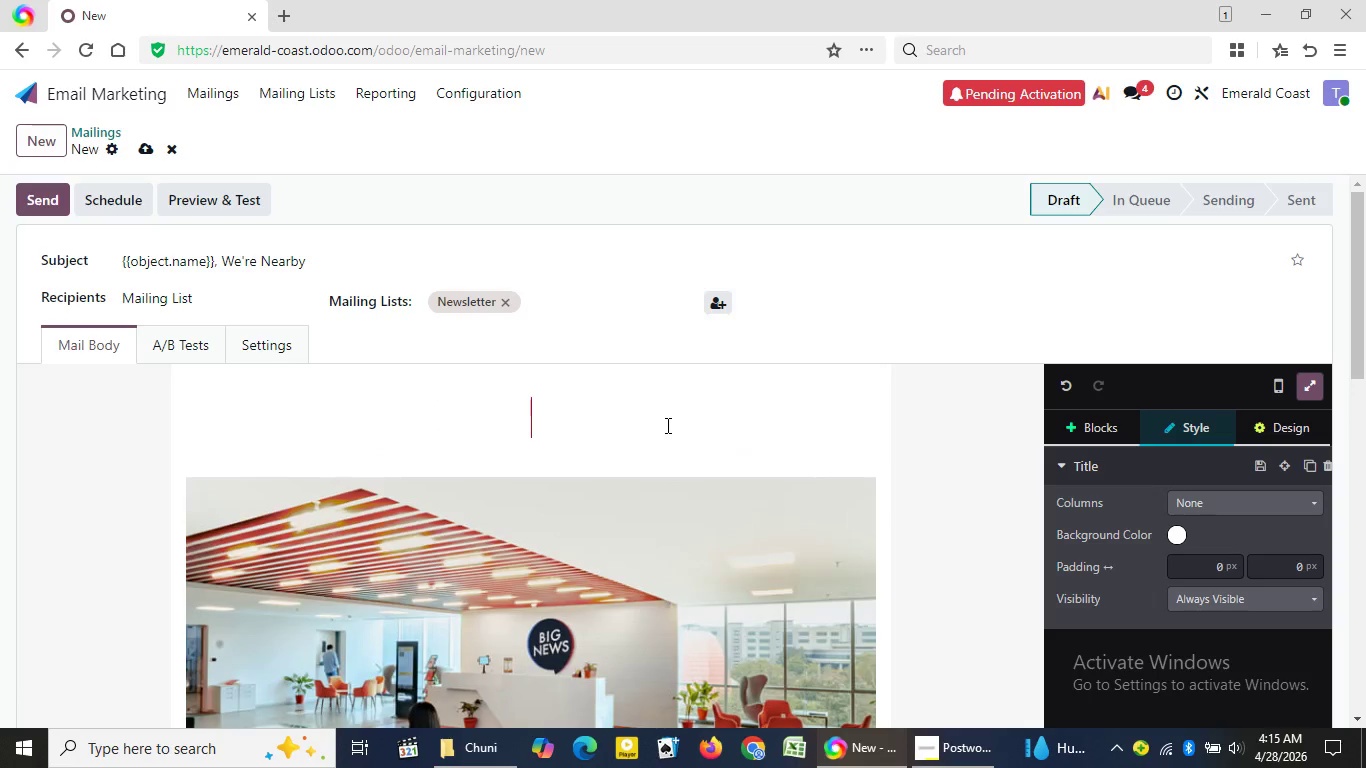 
key(Backspace)
 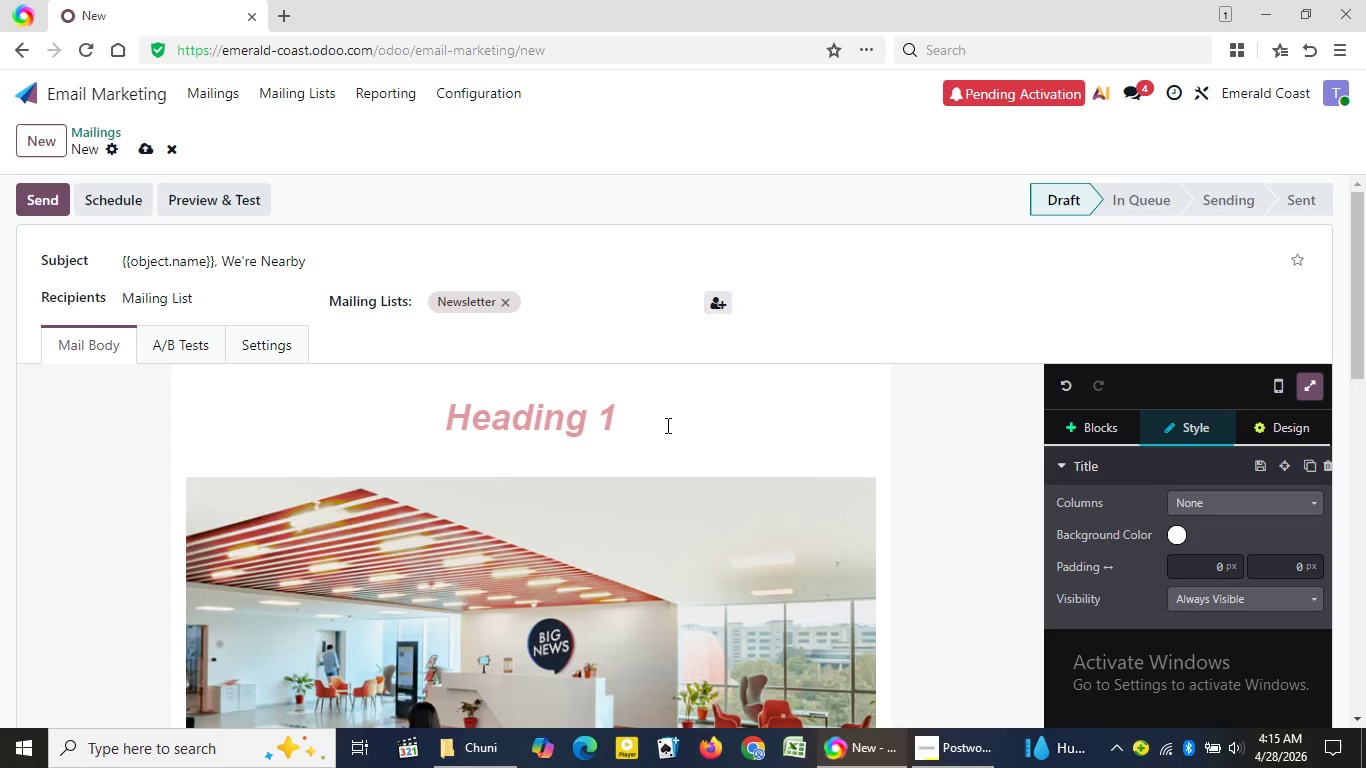 
wait(30.89)
 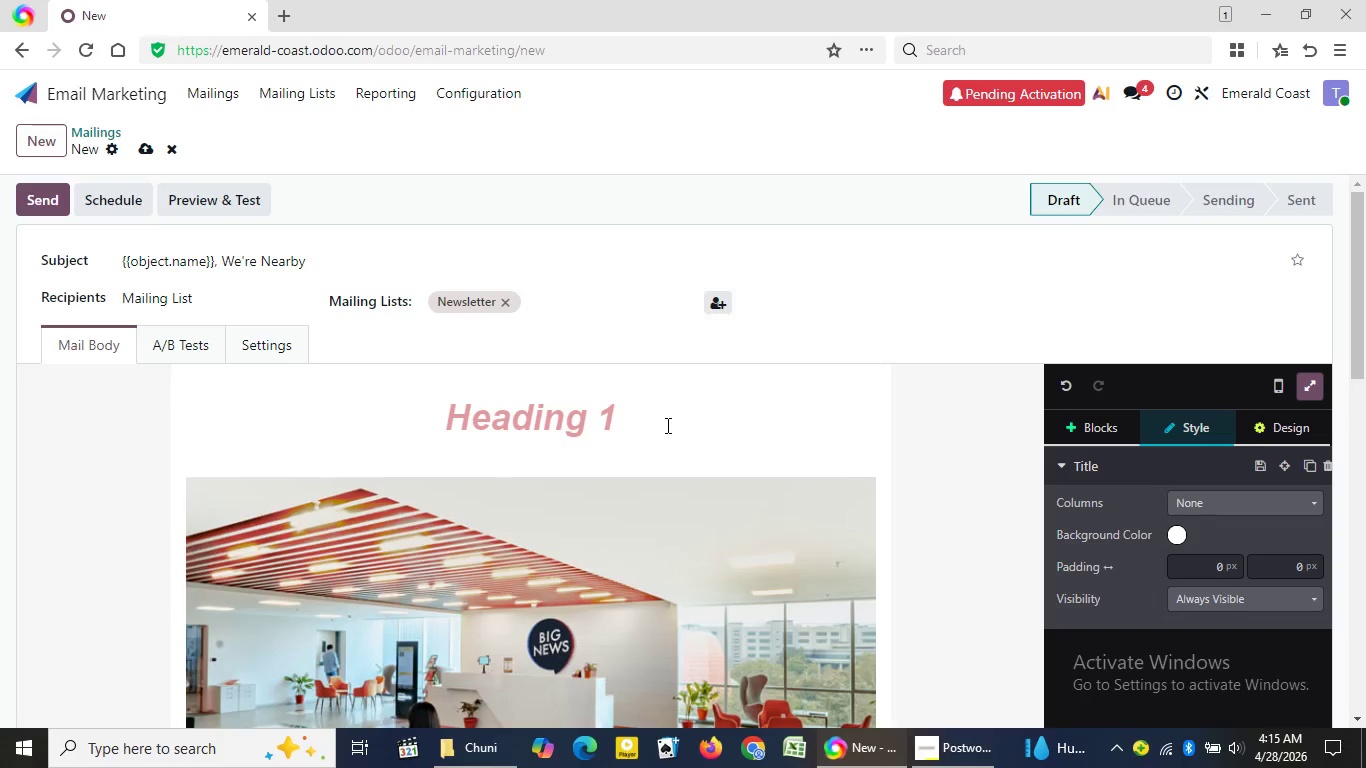 
type(See whynyou)
 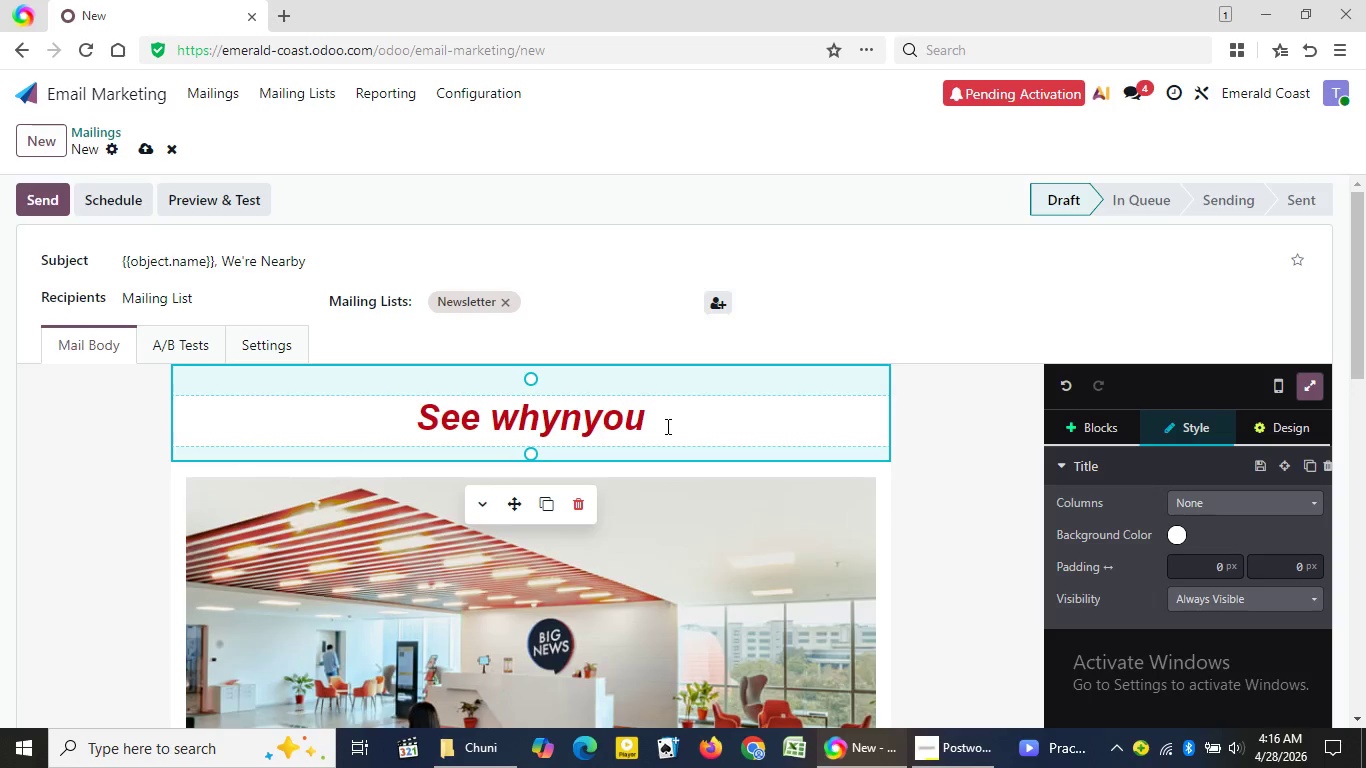 
key(ArrowLeft)
 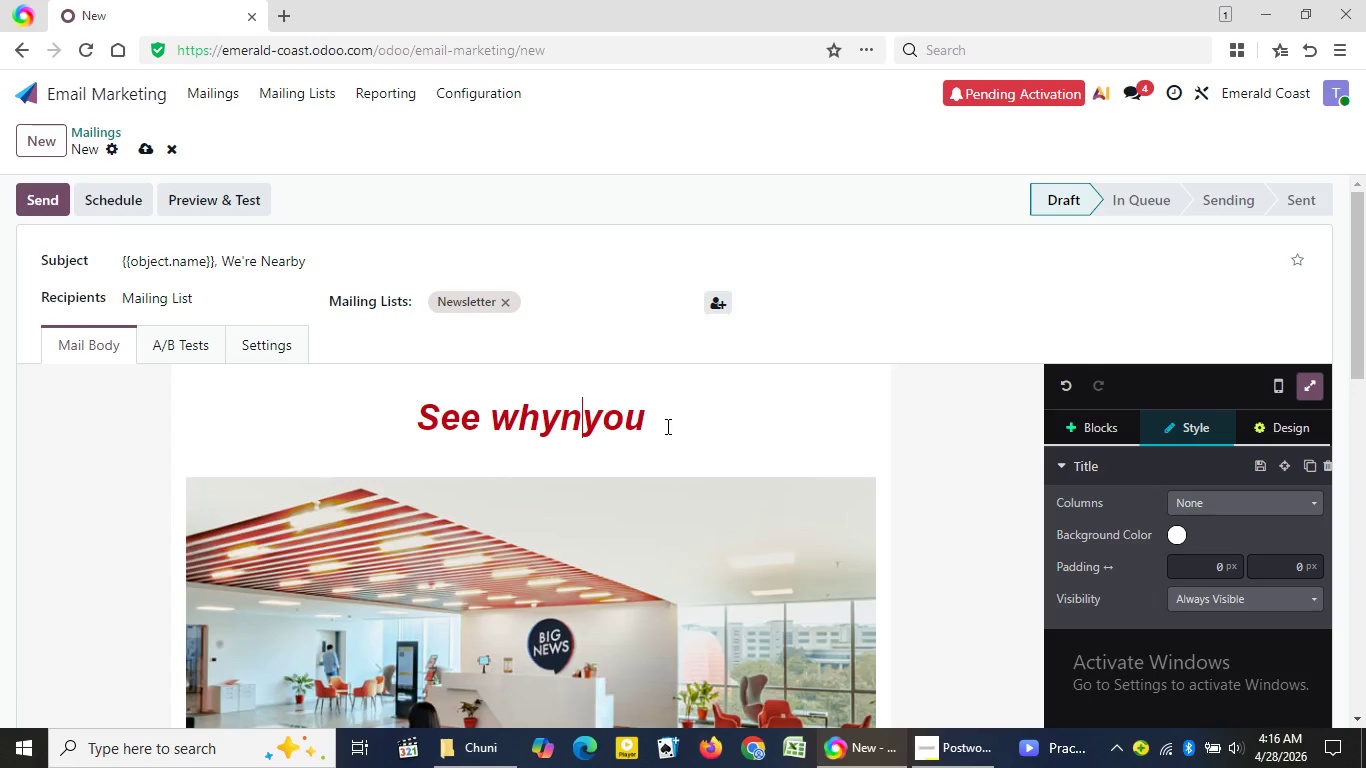 
key(ArrowLeft)
 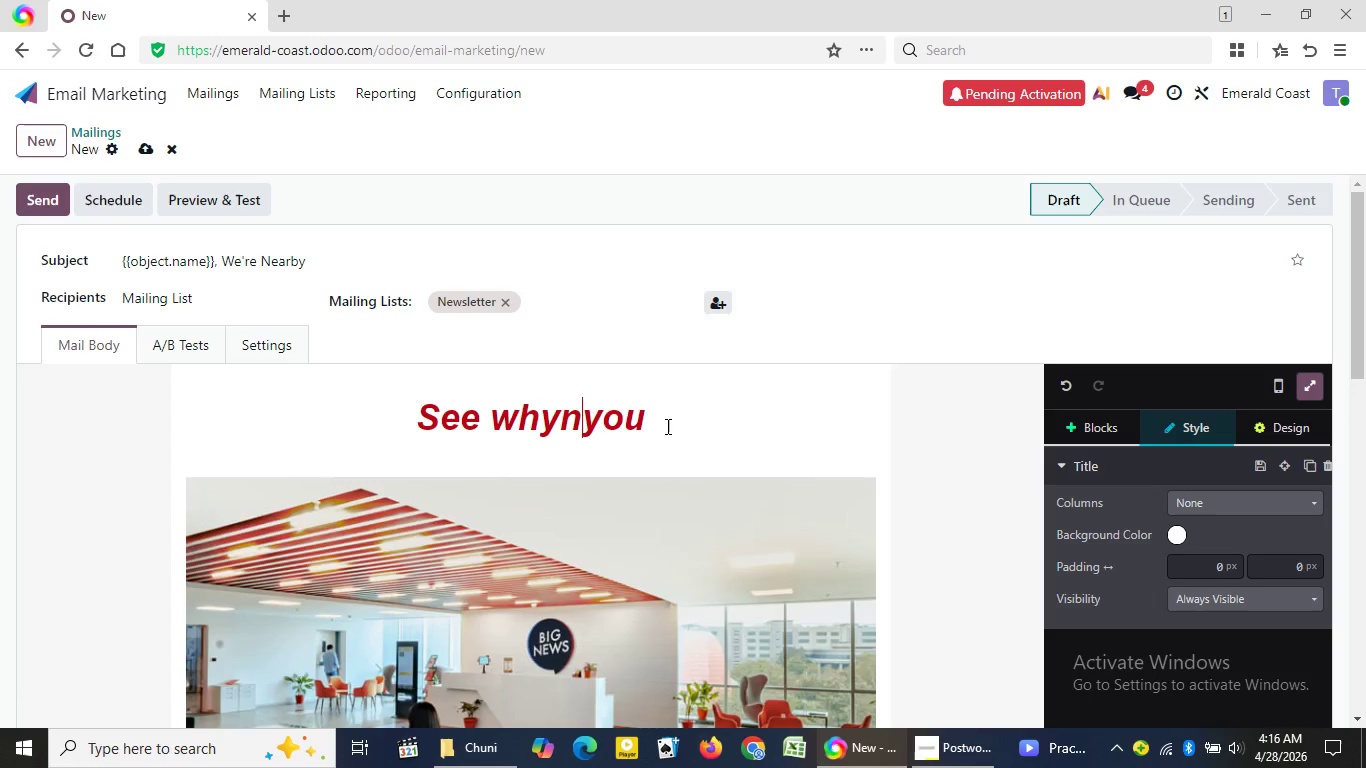 
key(ArrowLeft)
 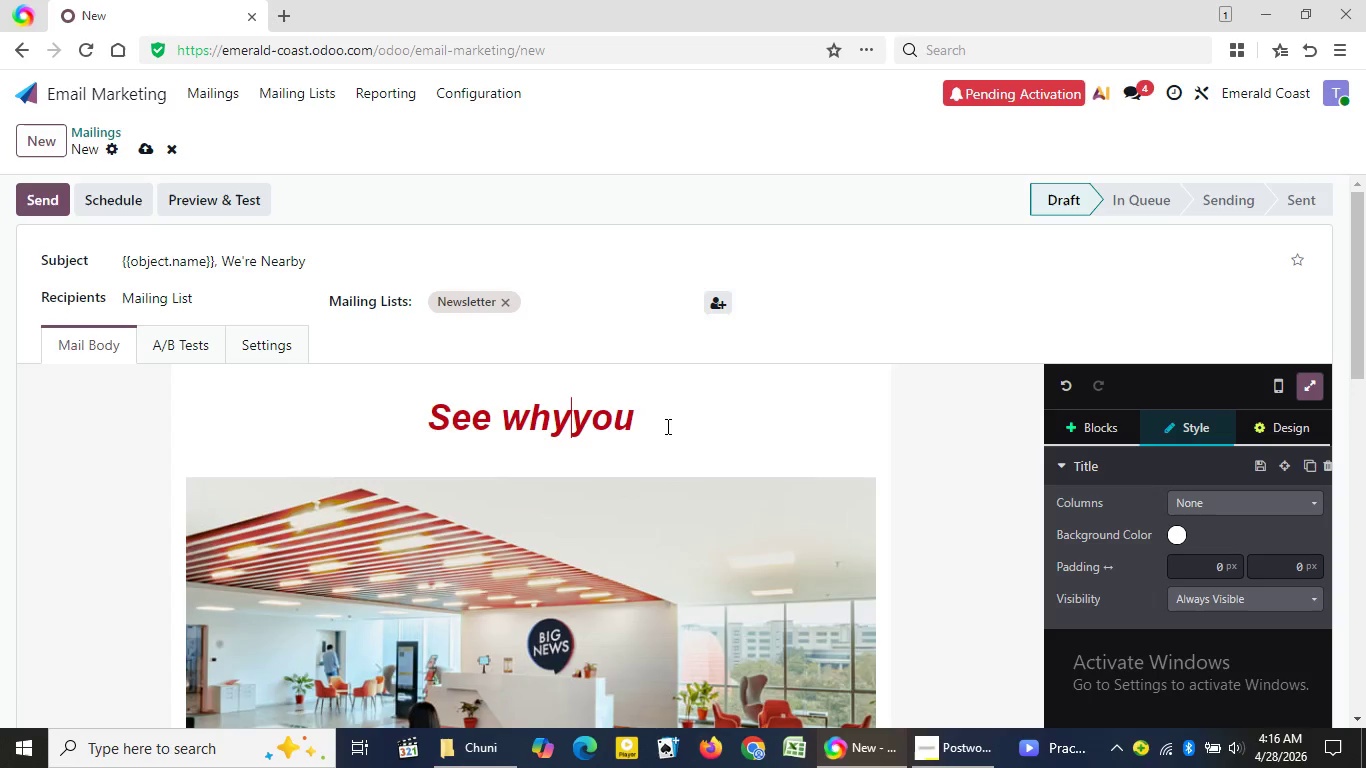 
key(Backspace)
 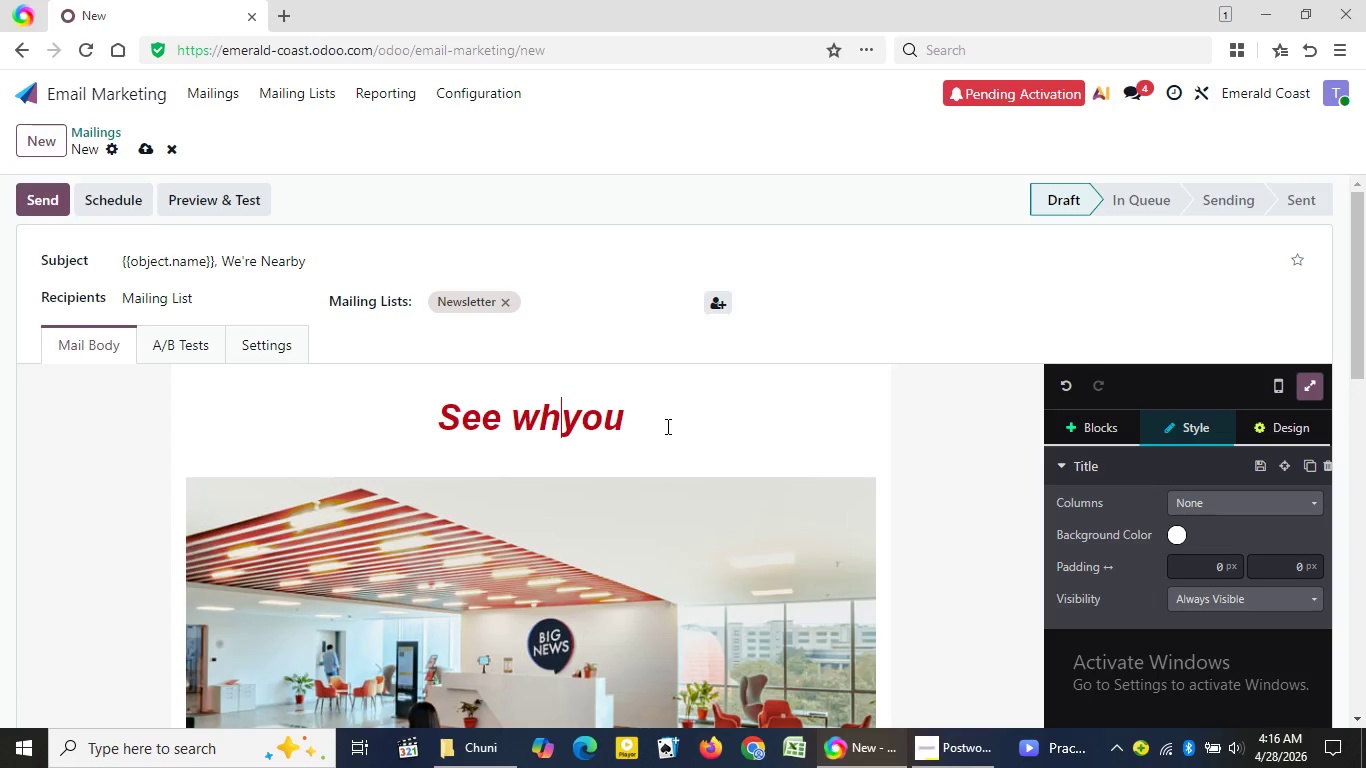 
hold_key(key=Backspace, duration=0.33)
 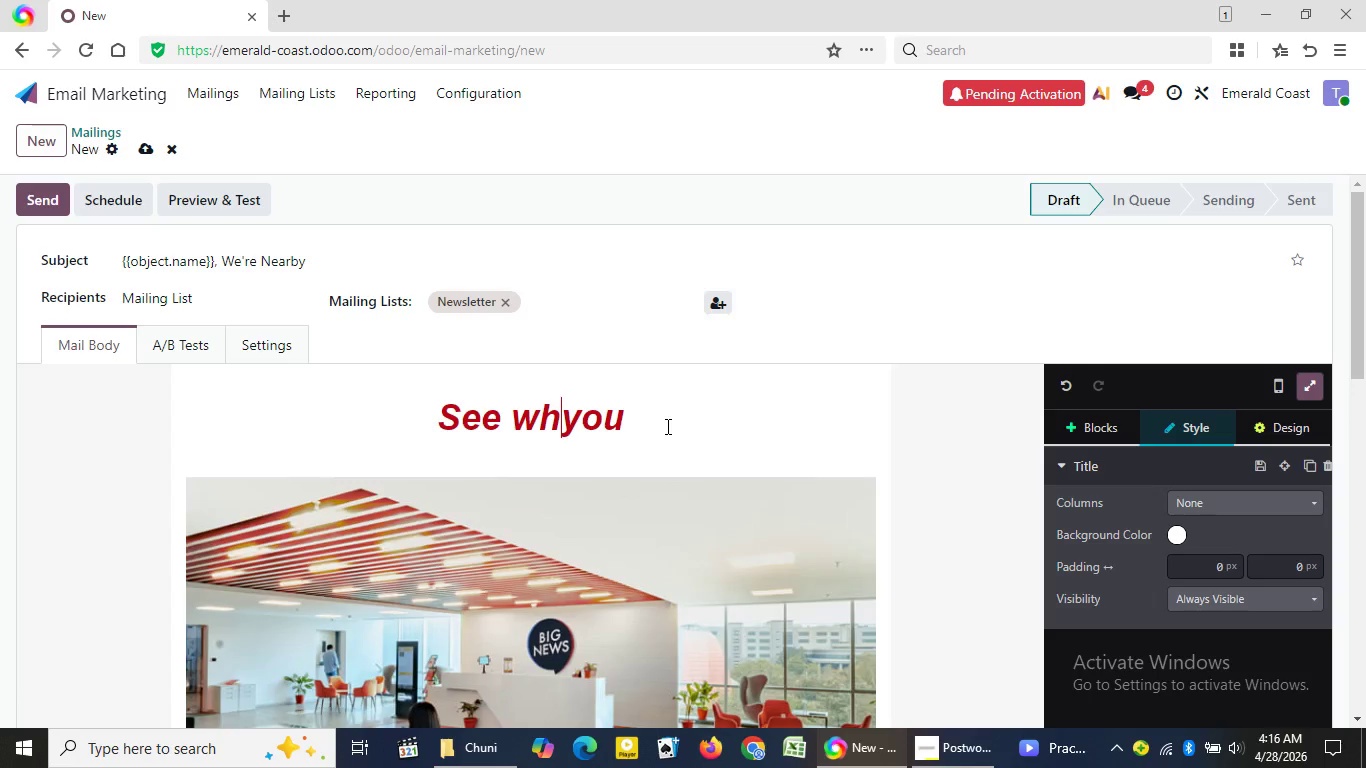 
wait(6.61)
 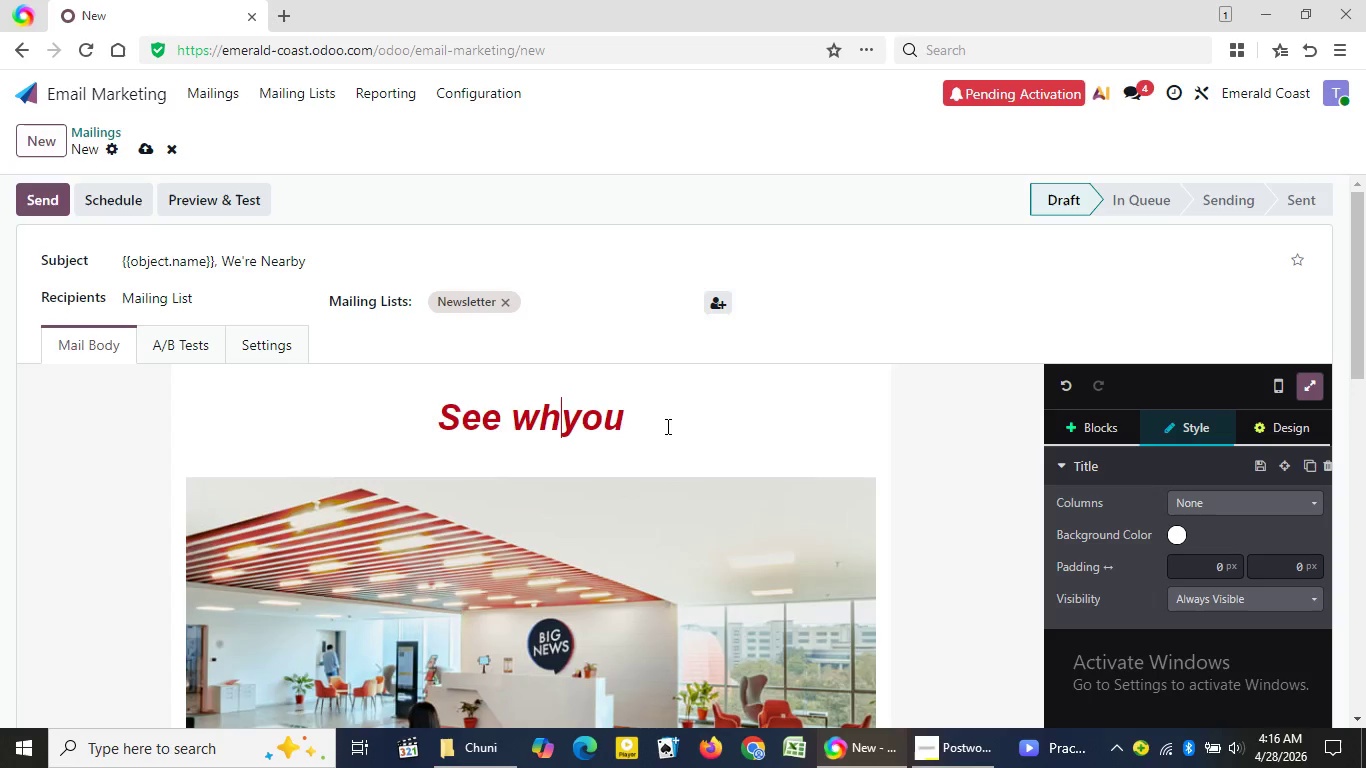 
key(ArrowRight)
 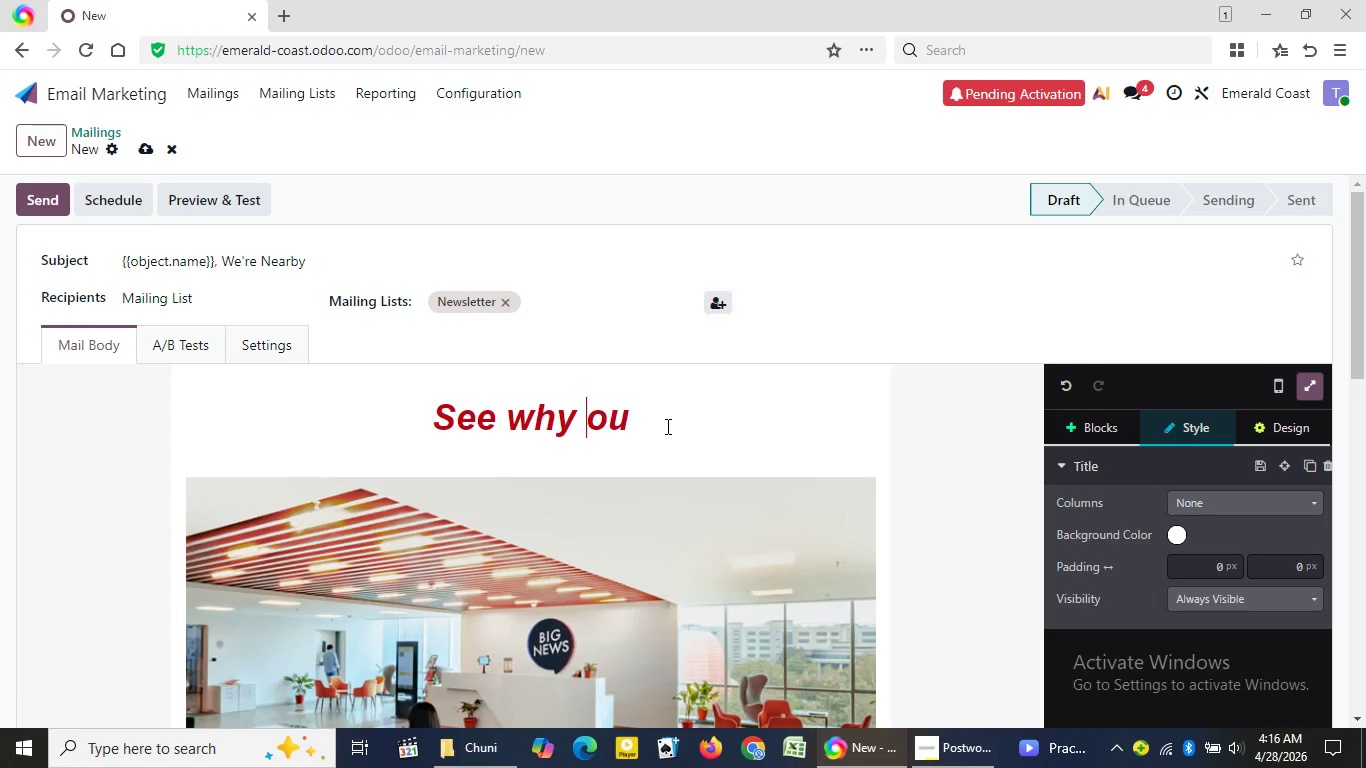 
key(Space)
 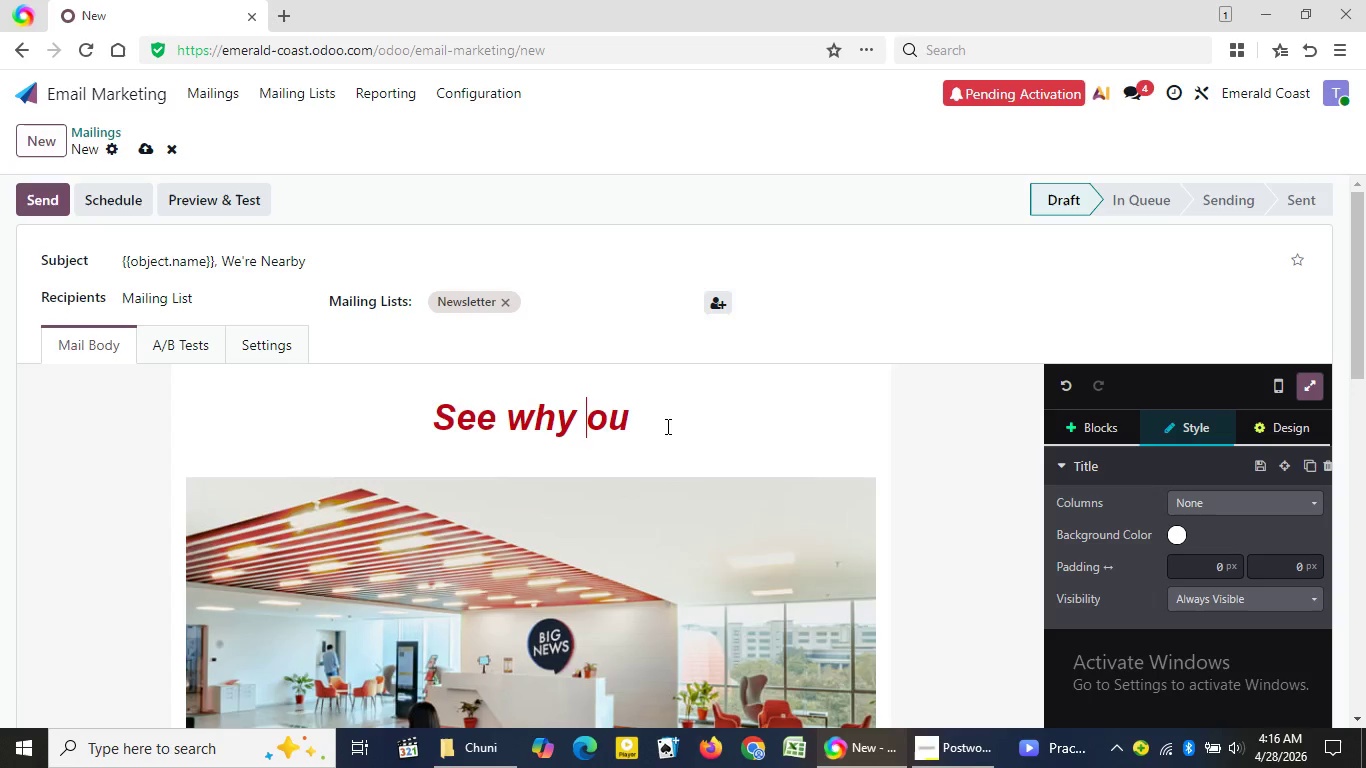 
key(Y)
 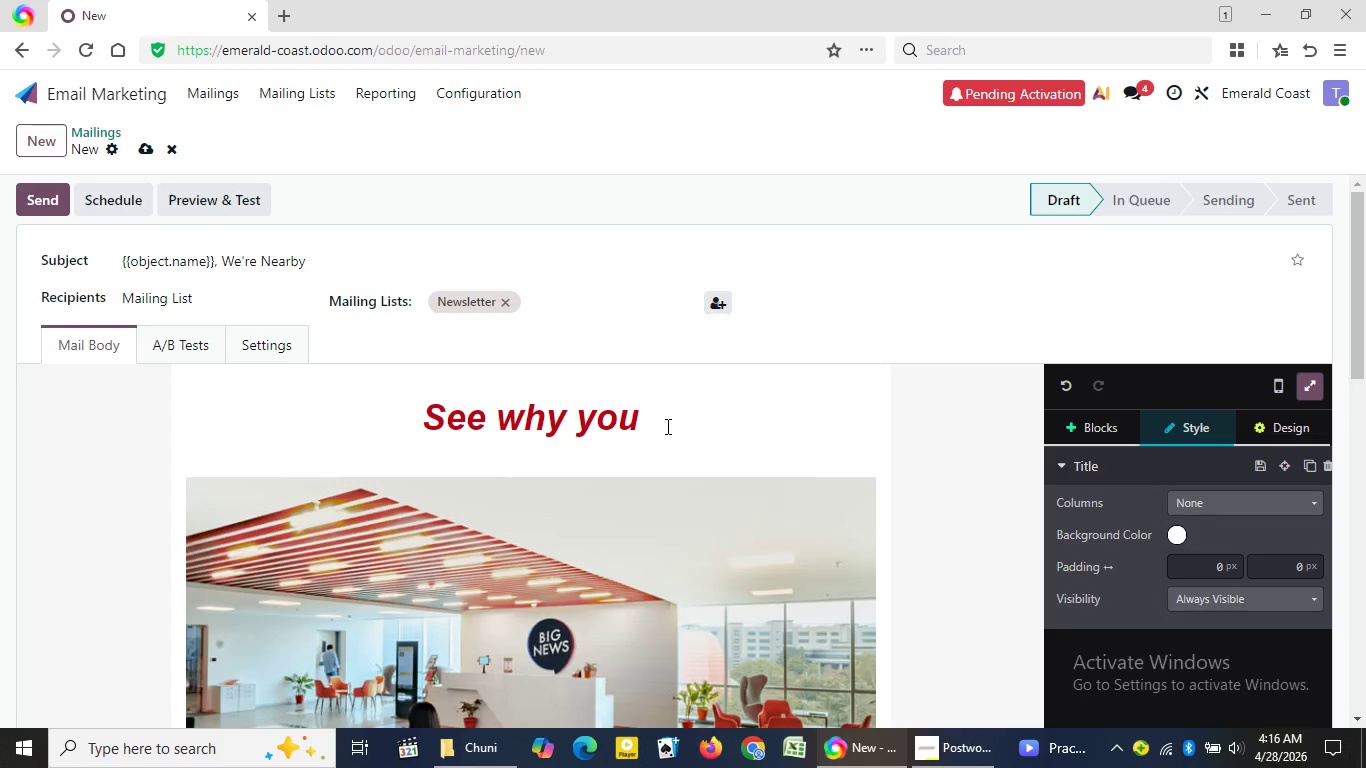 
key(ArrowRight)
 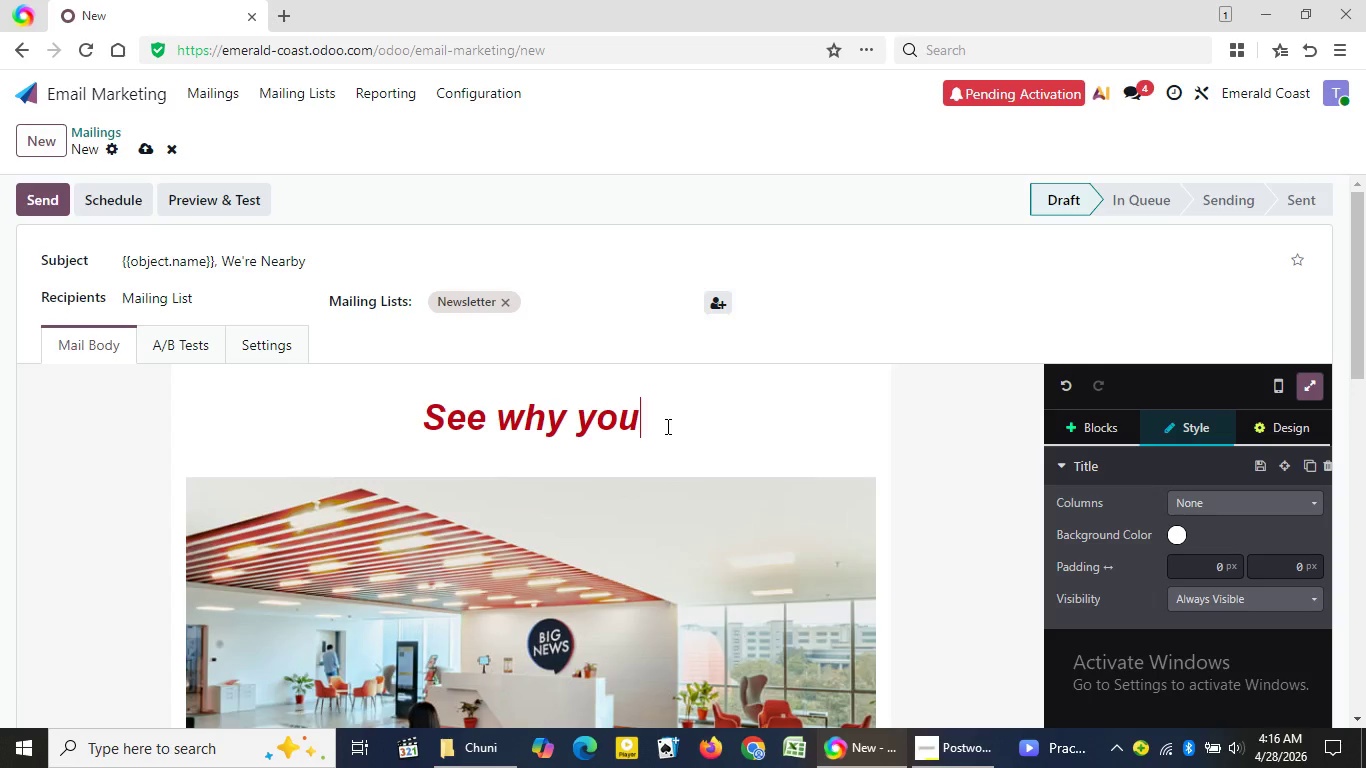 
key(ArrowRight)
 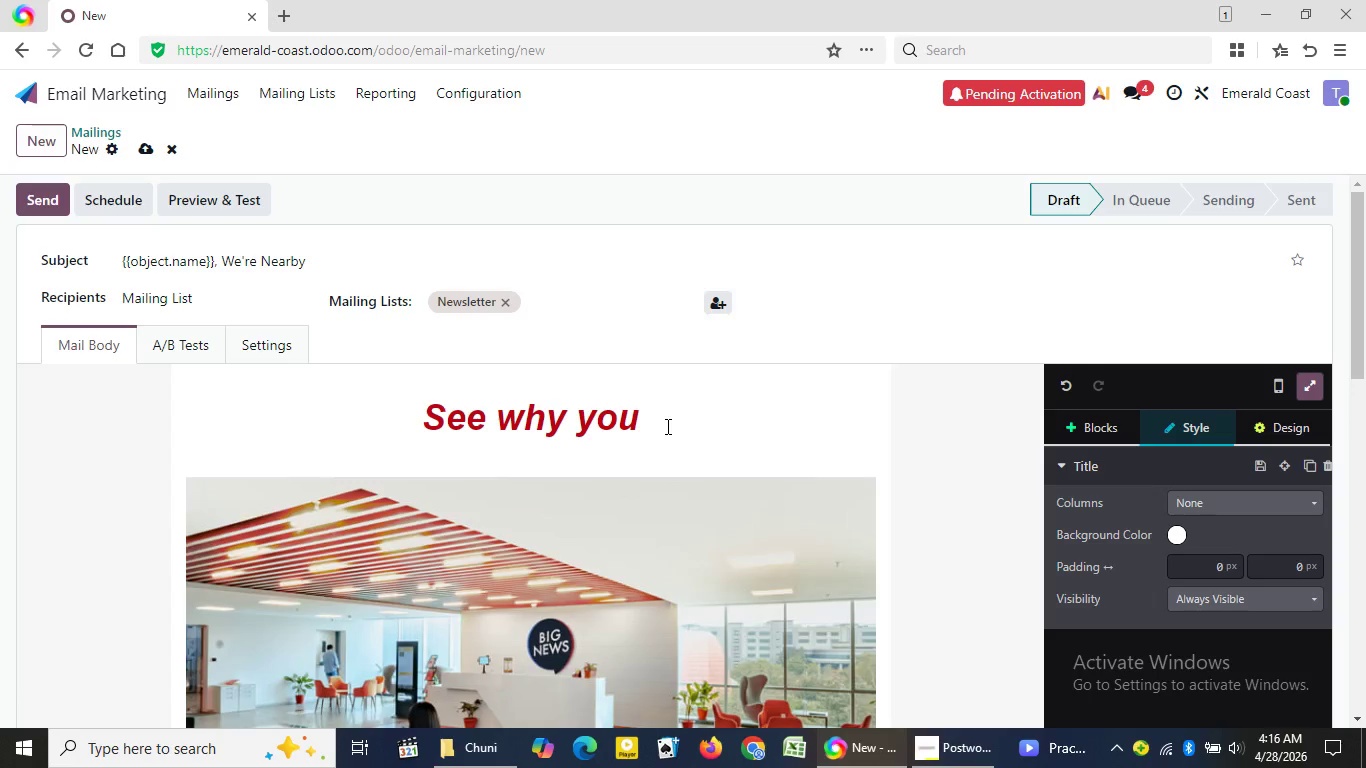 
wait(11.8)
 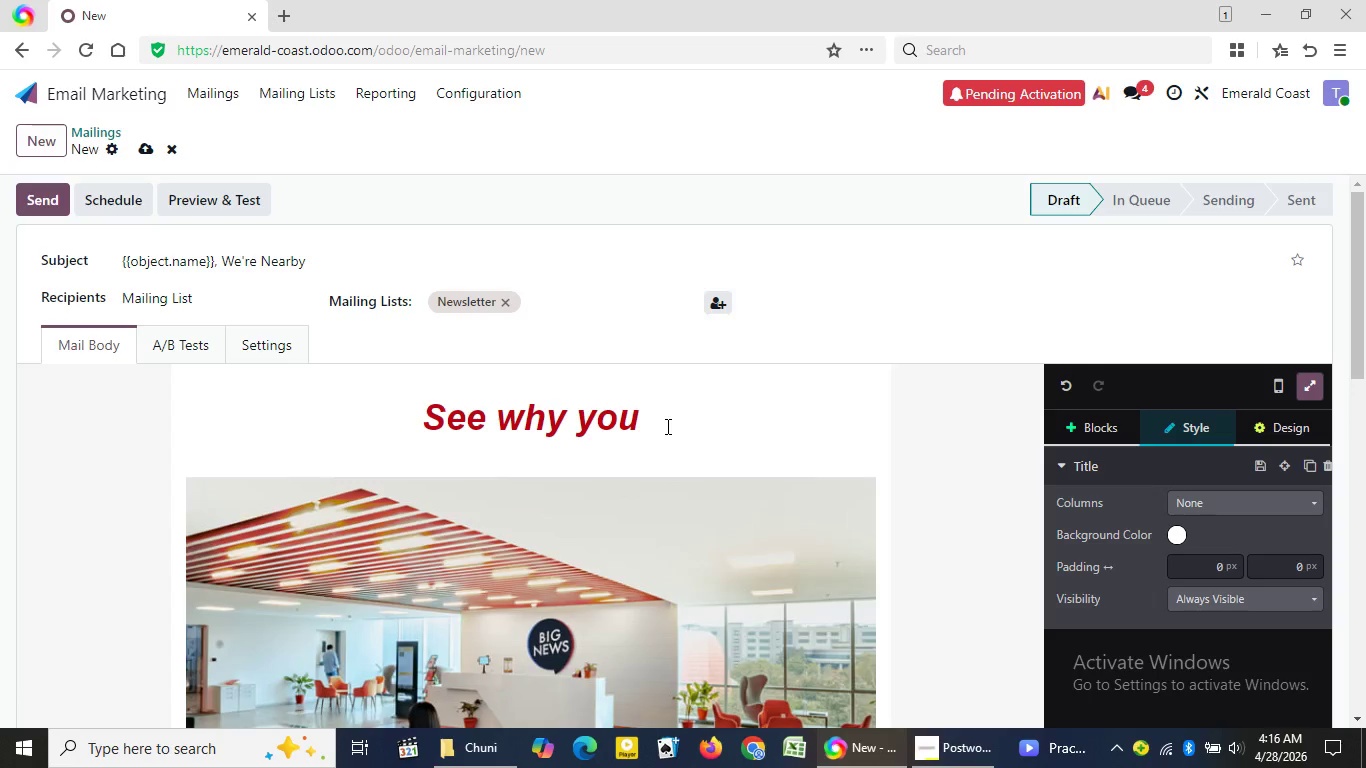 
type(r neighbot)
key(Backspace)
type(rs are booking)
 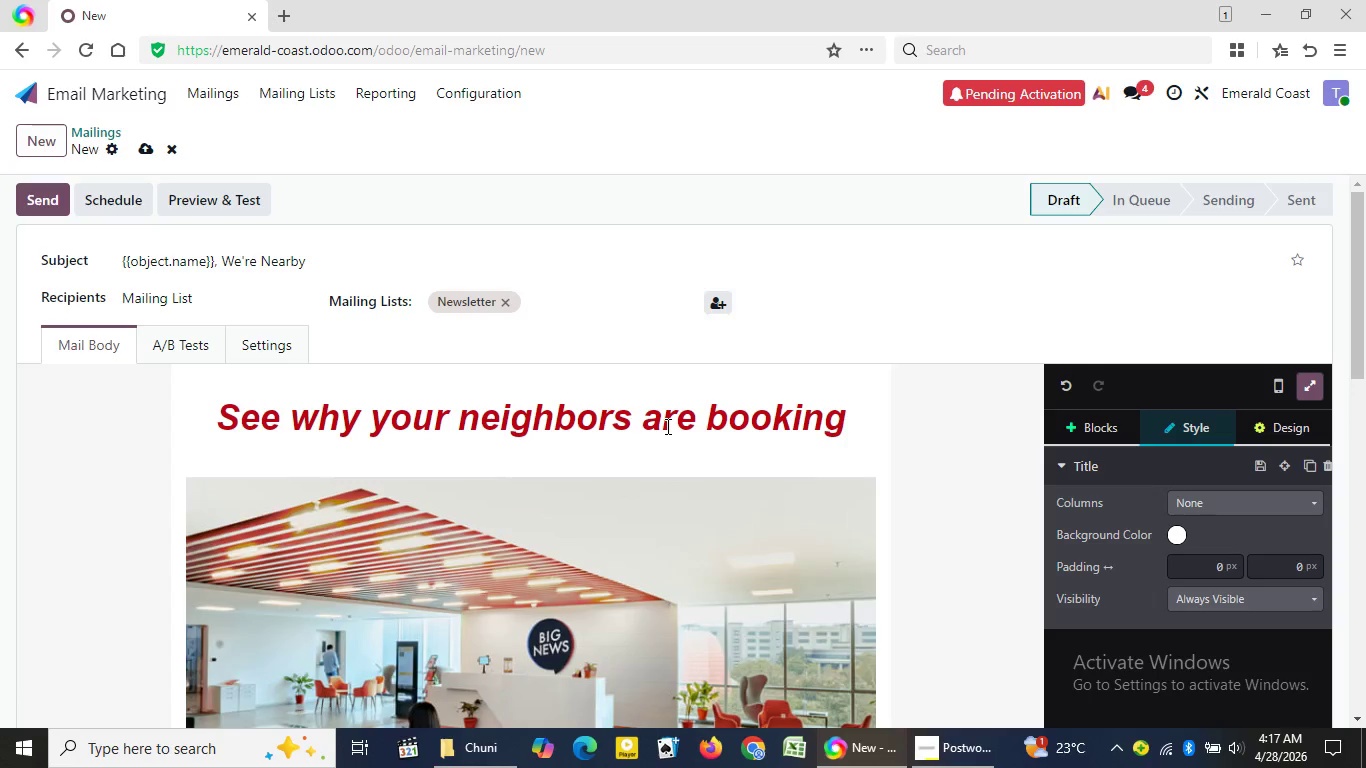 
type( this season)
 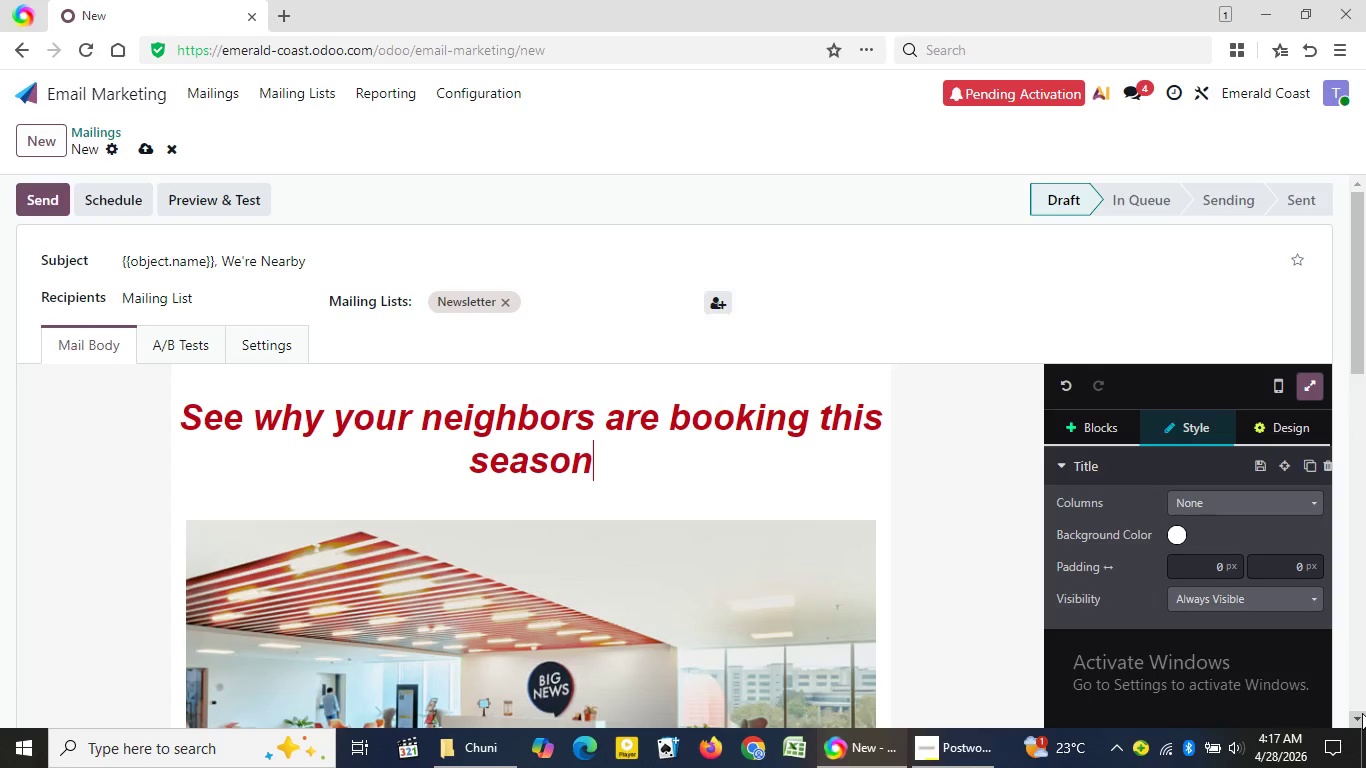 
wait(22.78)
 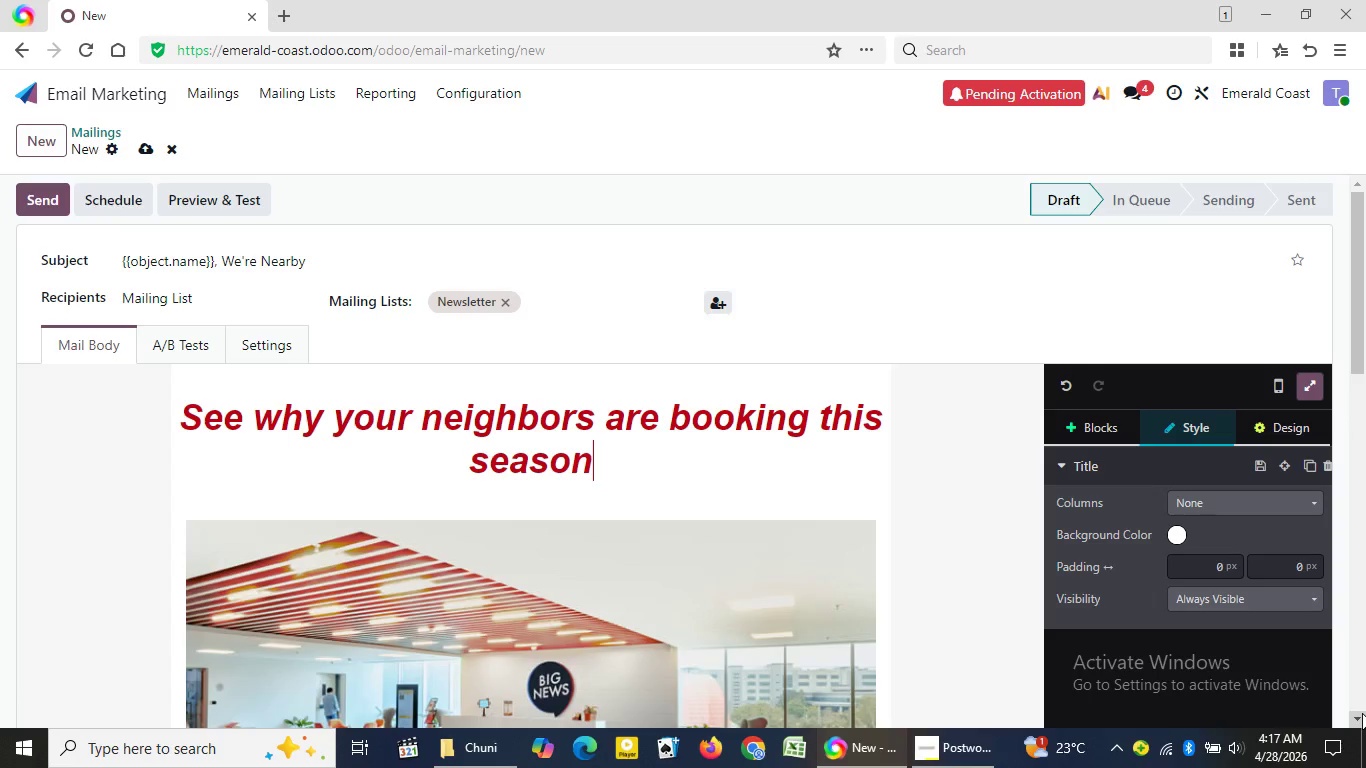 
double_click([1362, 713])
 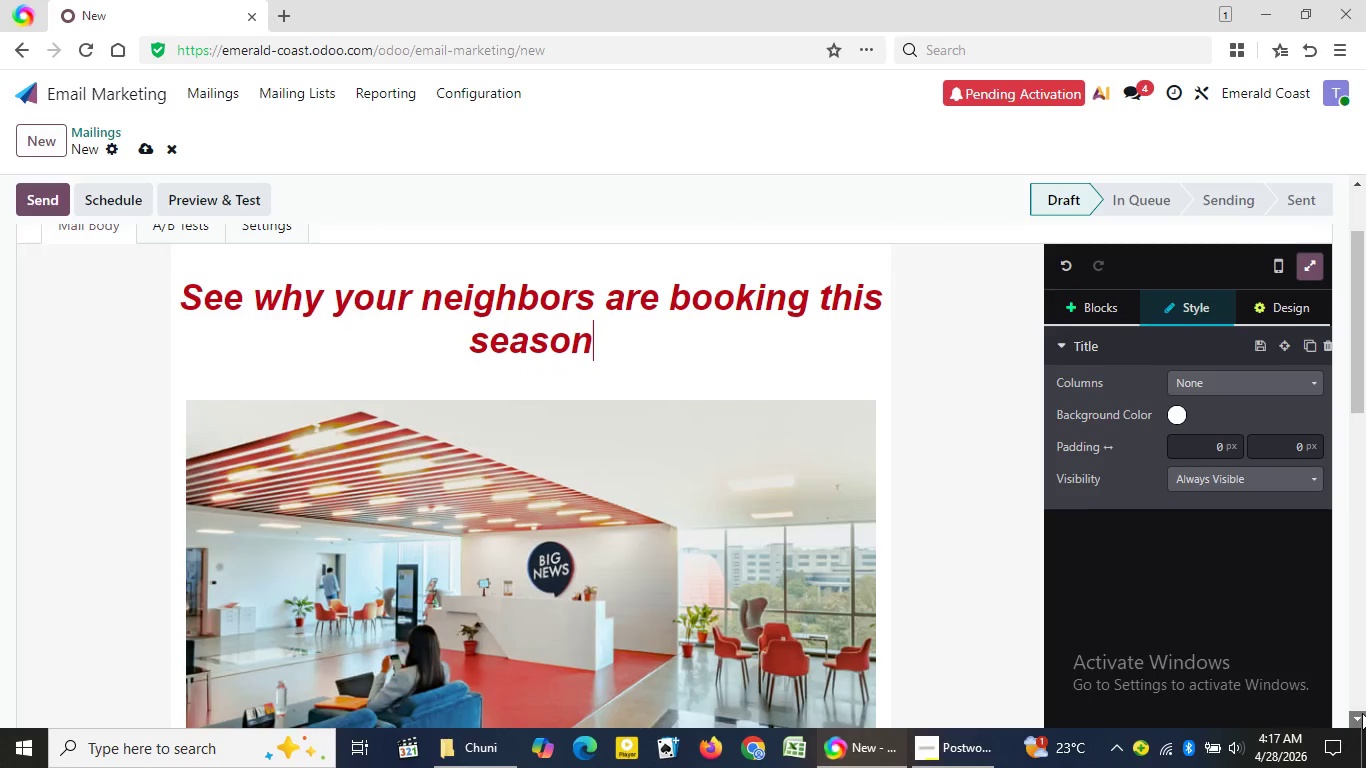 
triple_click([1362, 713])
 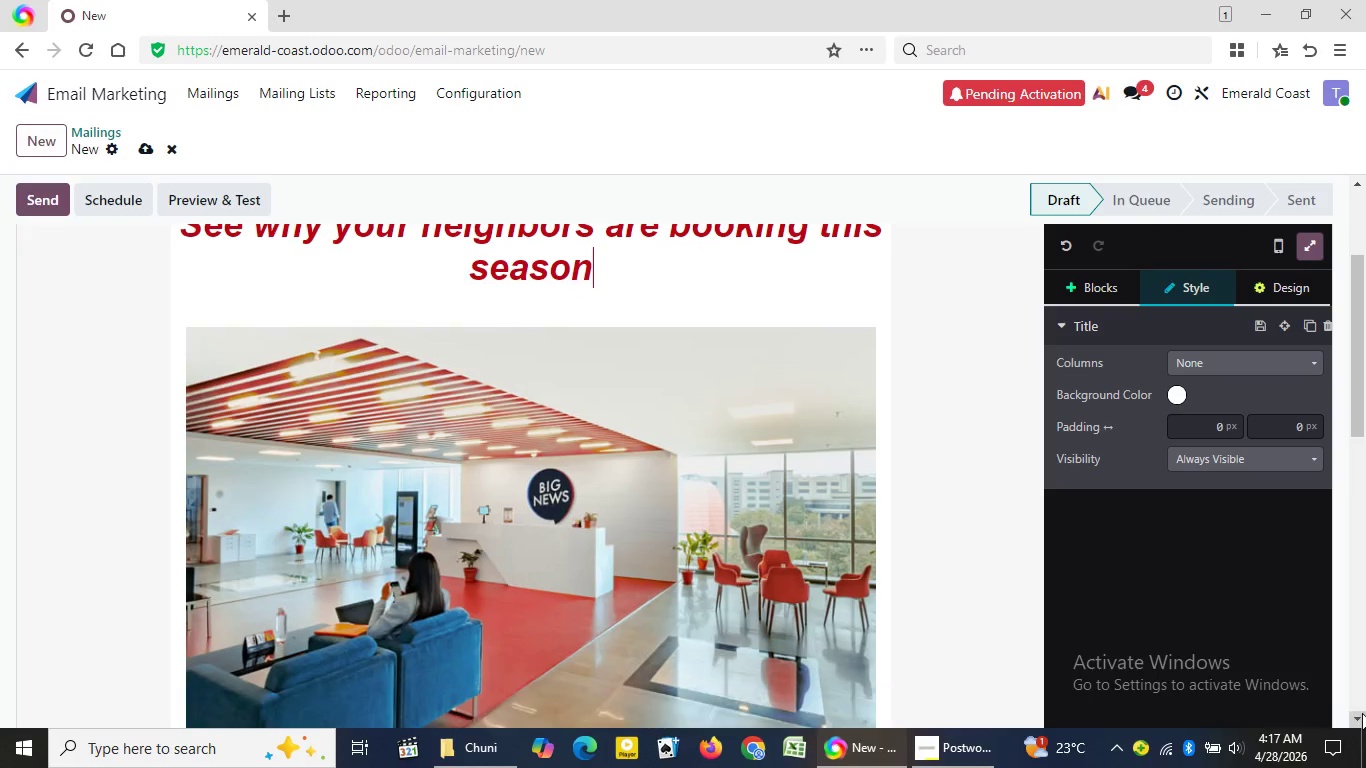 
triple_click([1362, 713])
 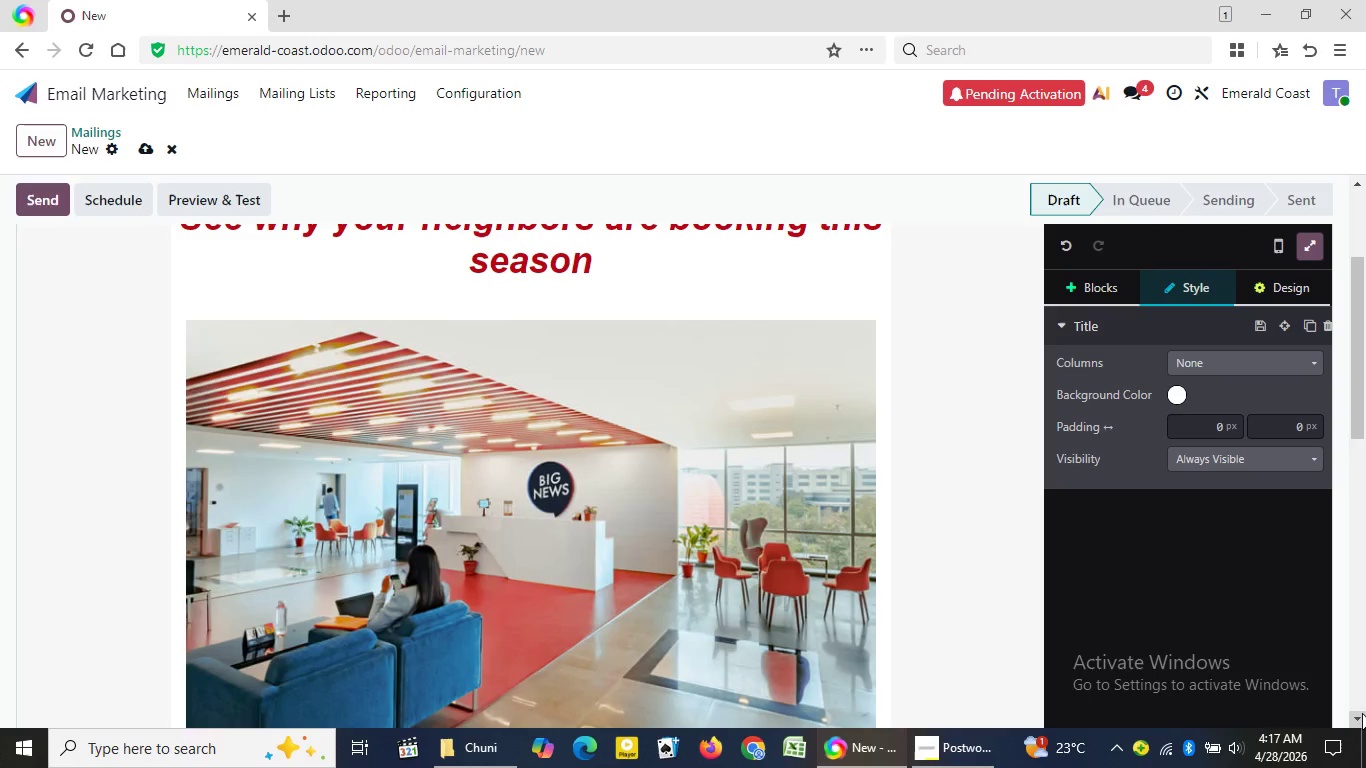 
triple_click([1362, 713])
 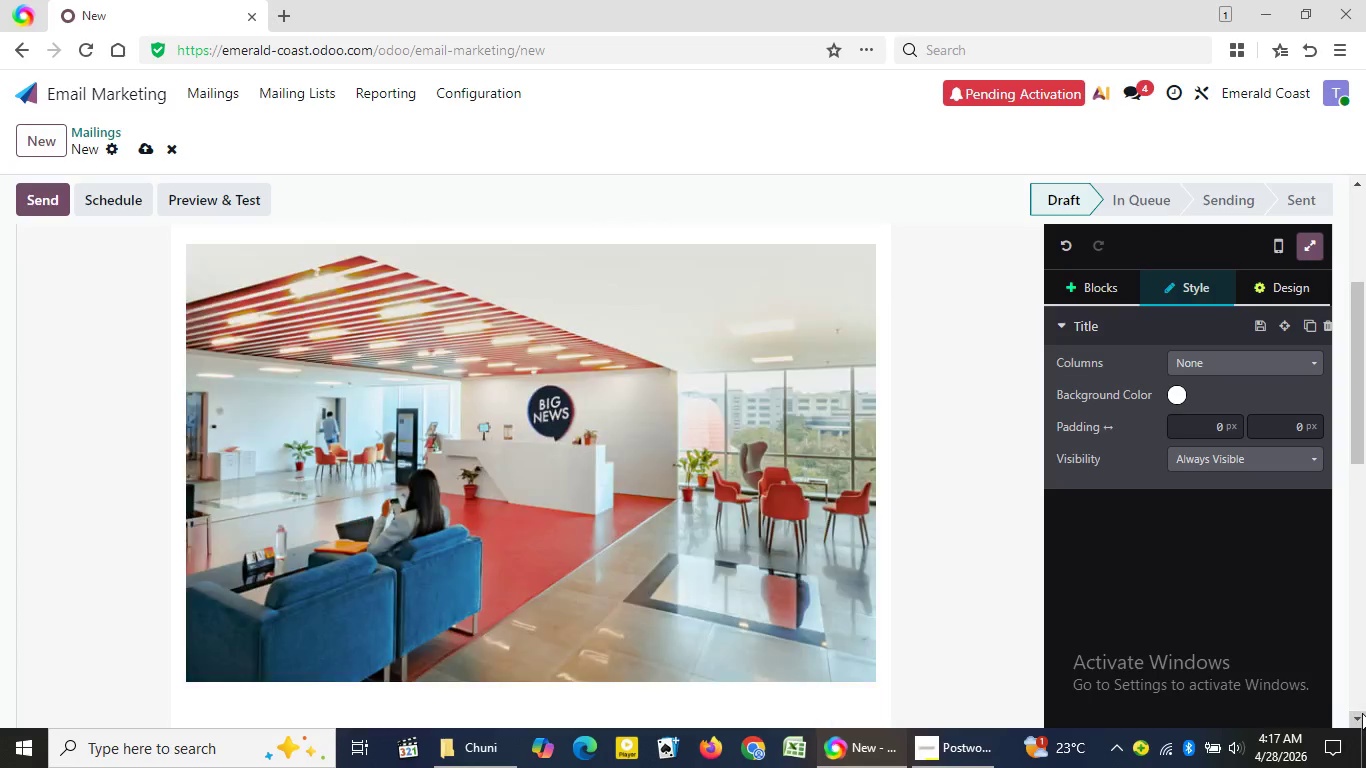 
double_click([1362, 713])
 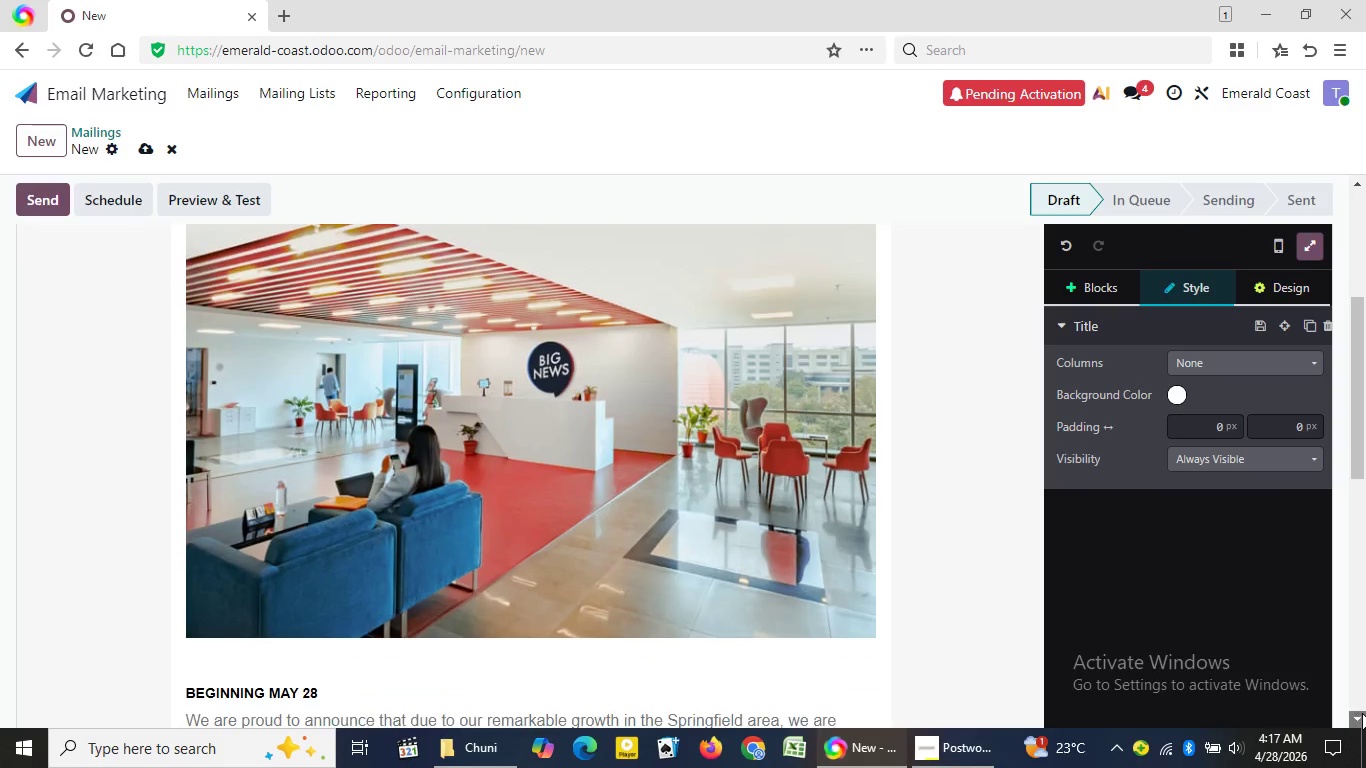 
triple_click([1362, 713])
 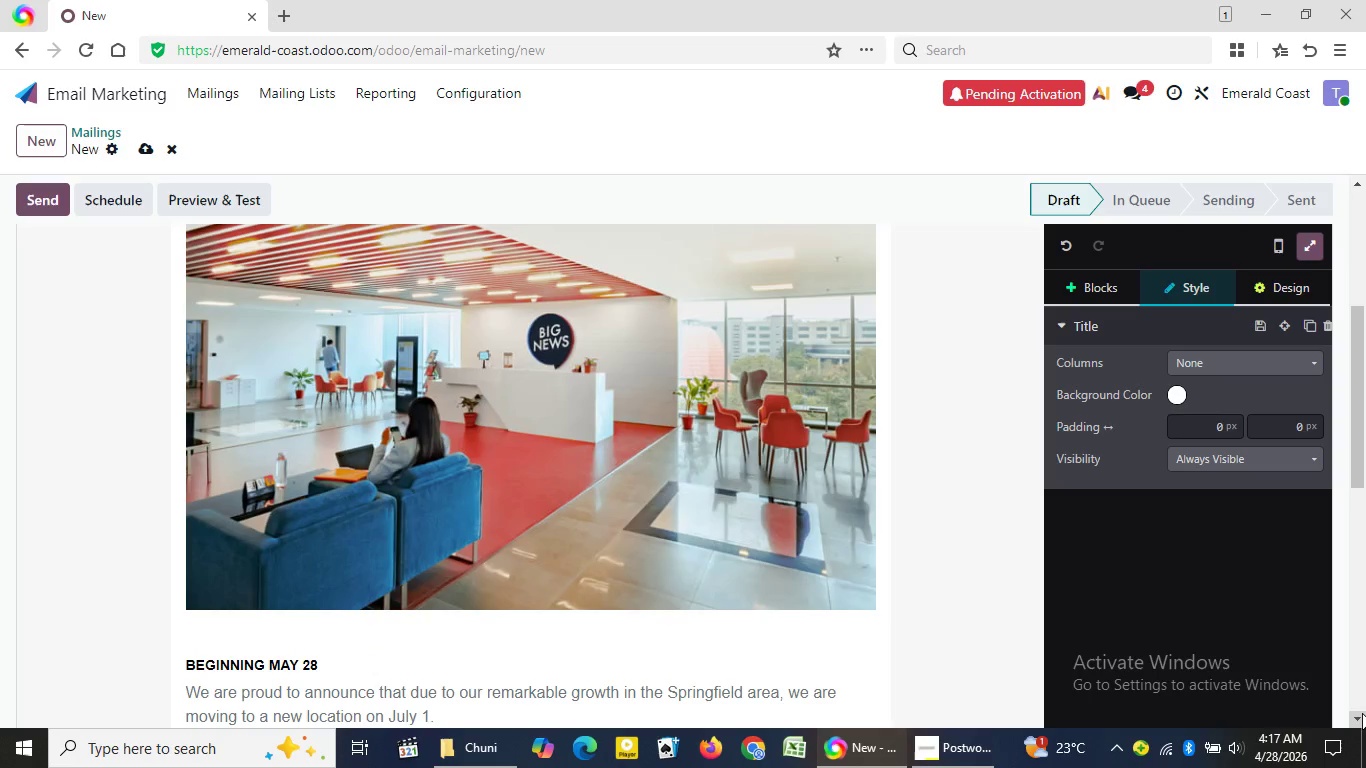 
triple_click([1362, 713])
 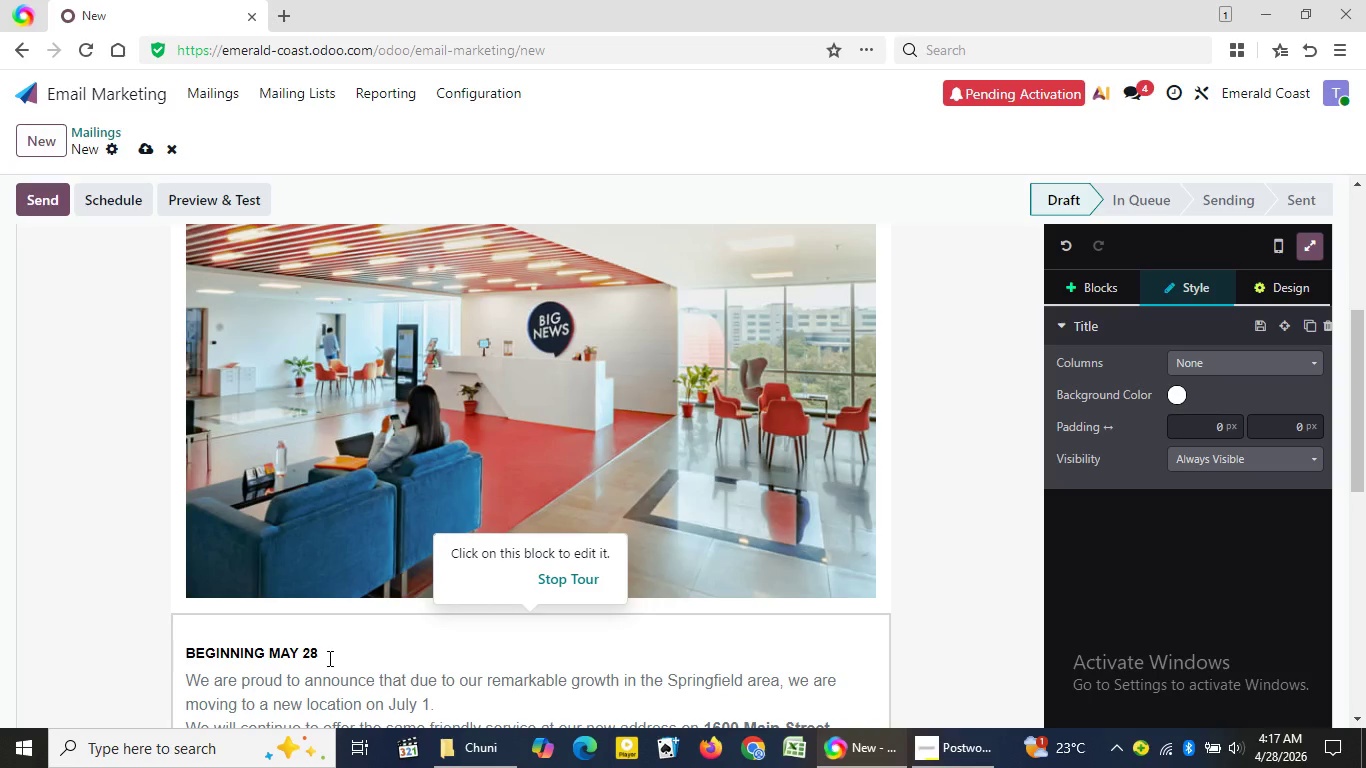 
left_click([328, 658])
 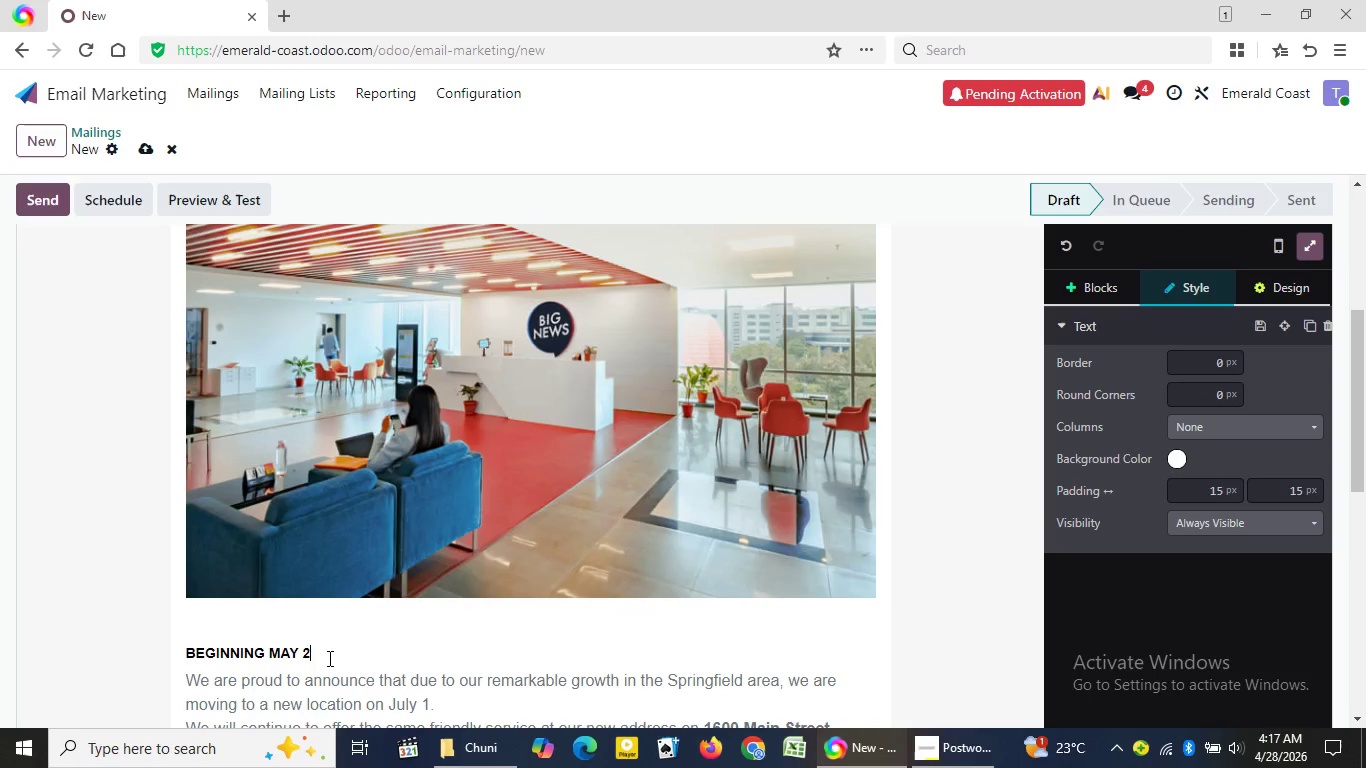 
key(Backspace)
key(Backspace)
key(Backspace)
key(Backspace)
key(Backspace)
key(Backspace)
key(Backspace)
key(Backspace)
key(Backspace)
key(Backspace)
key(Backspace)
key(Backspace)
key(Backspace)
key(Backspace)
key(Backspace)
key(Backspace)
type(Dear {{objr)
key(Backspace)
type(ect.name)
 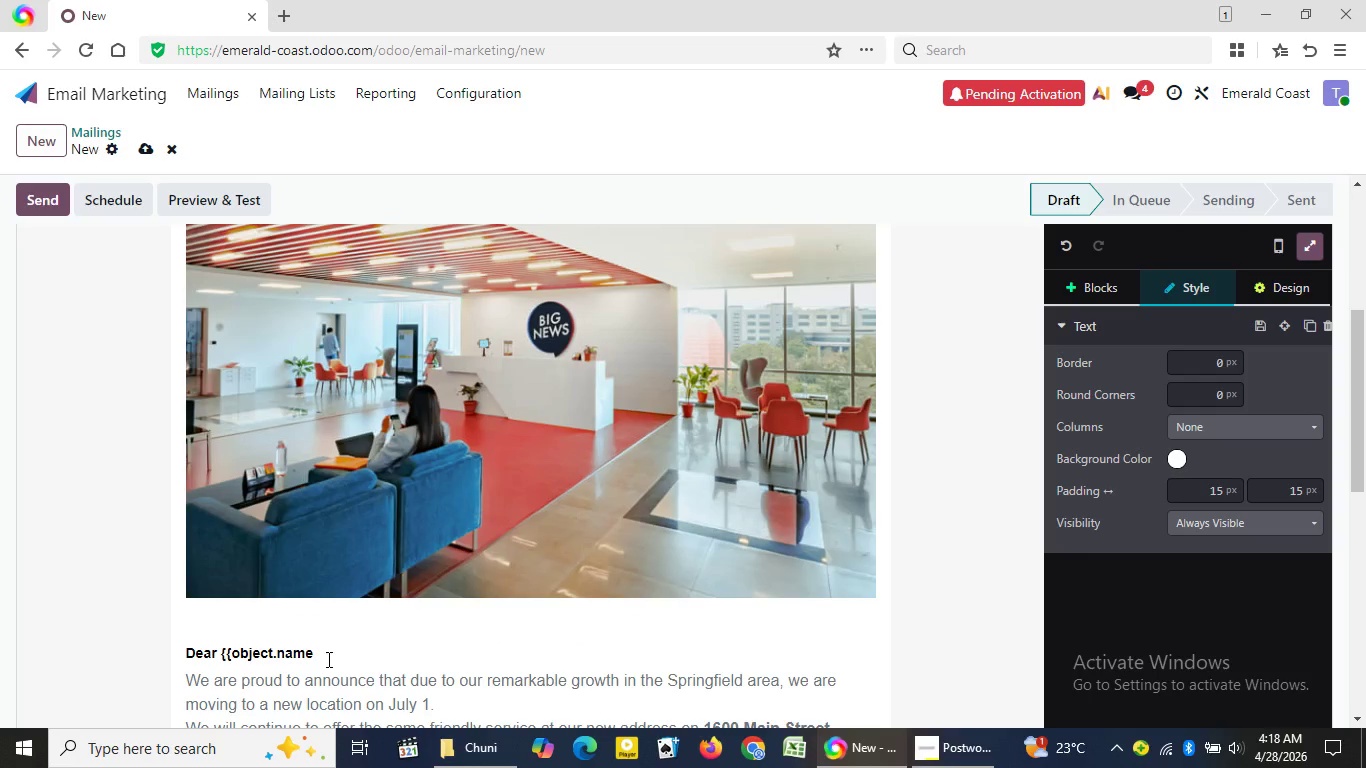 
key(Shift+BracketRight)
 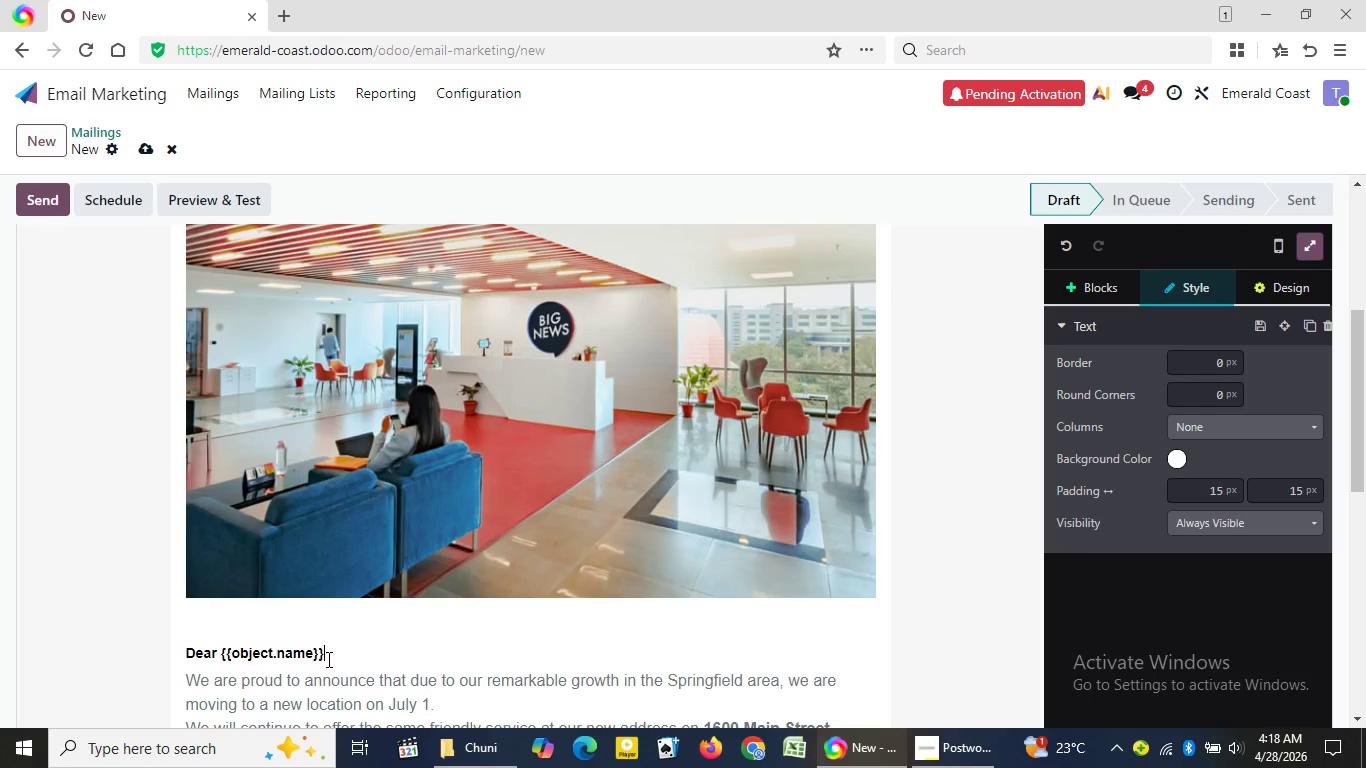 
key(Shift+BracketRight)
 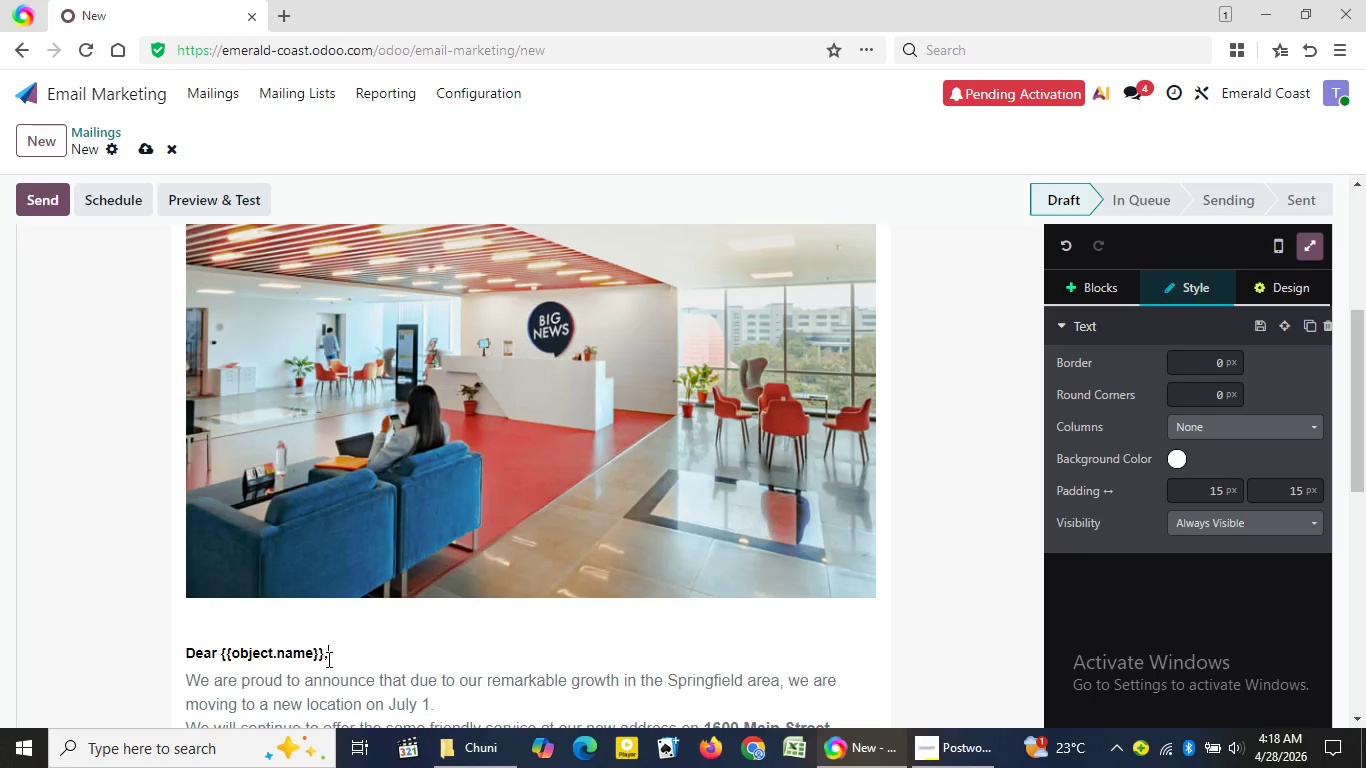 
key(Comma)
 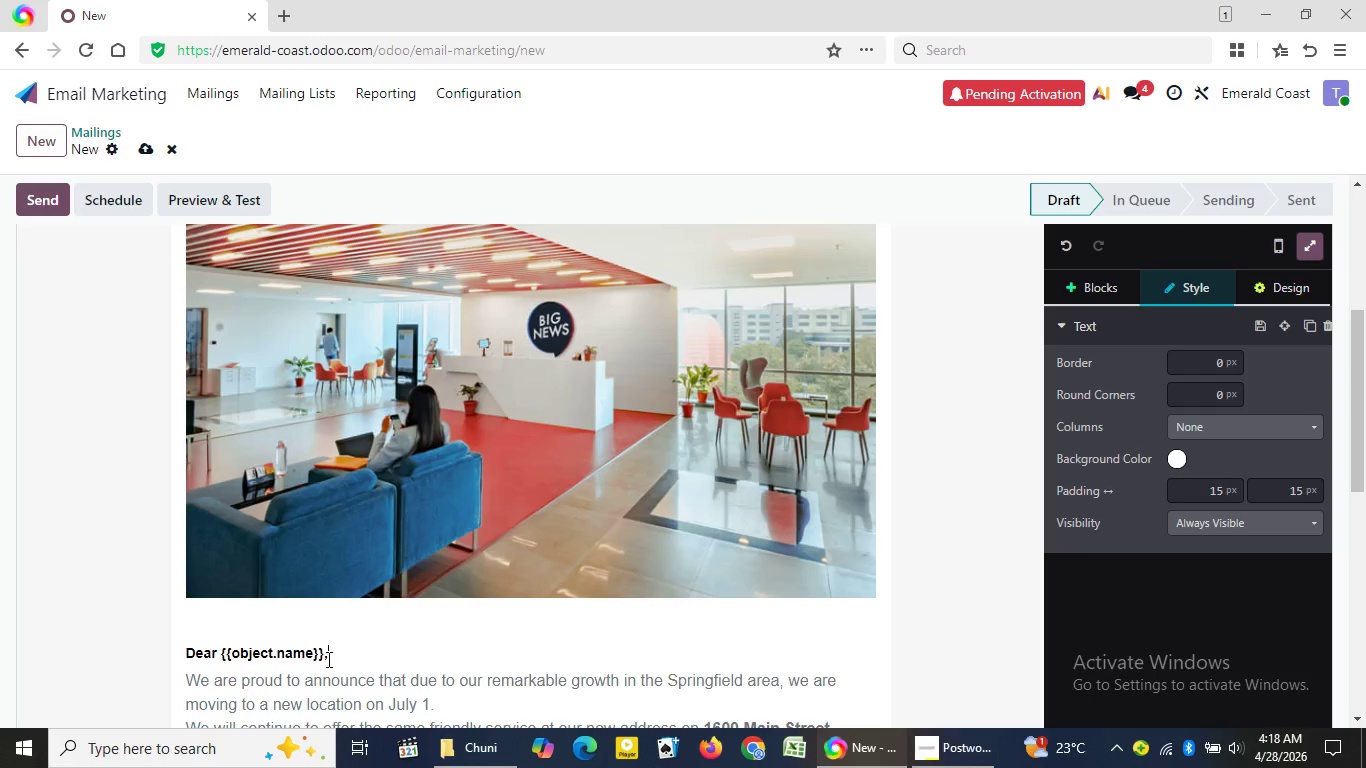 
left_click_drag(start_coordinate=[837, 448], to_coordinate=[1100, 488])
 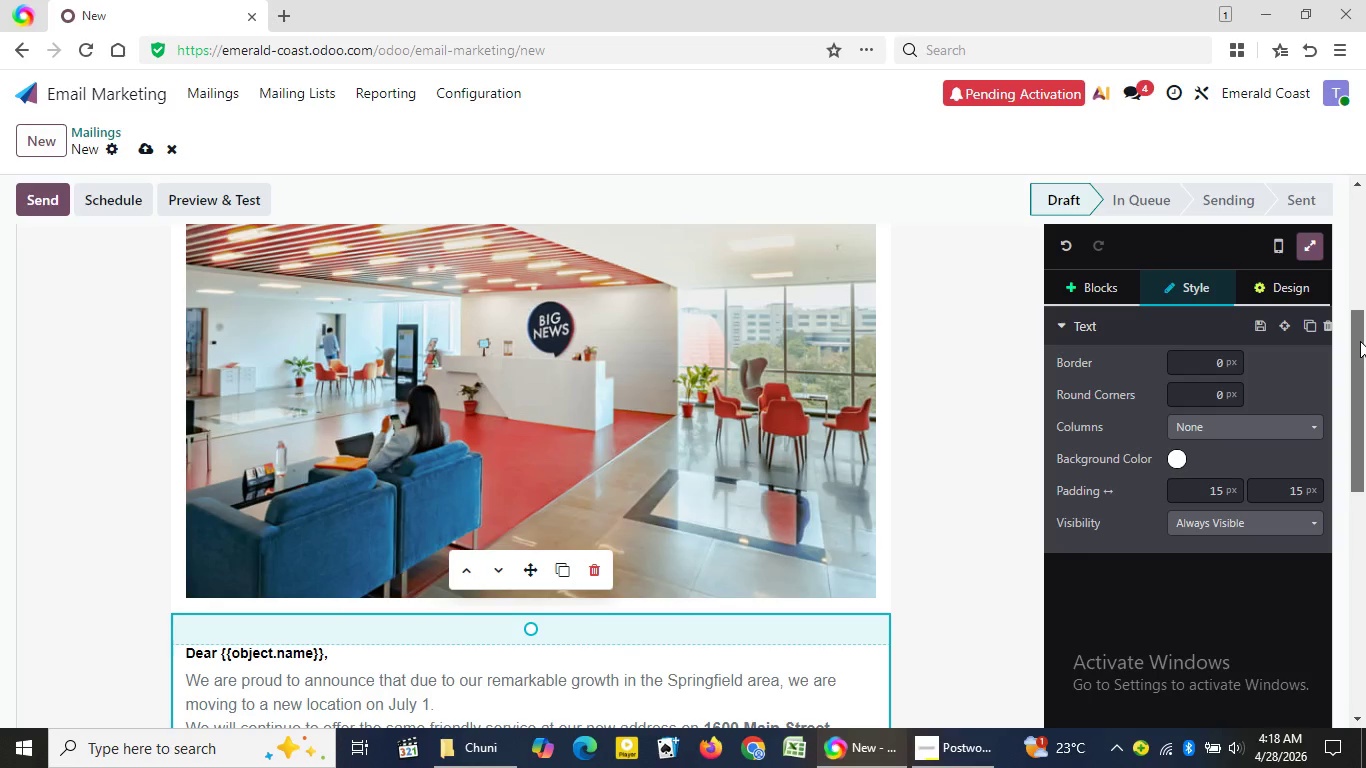 
left_click_drag(start_coordinate=[1360, 341], to_coordinate=[1365, 426])
 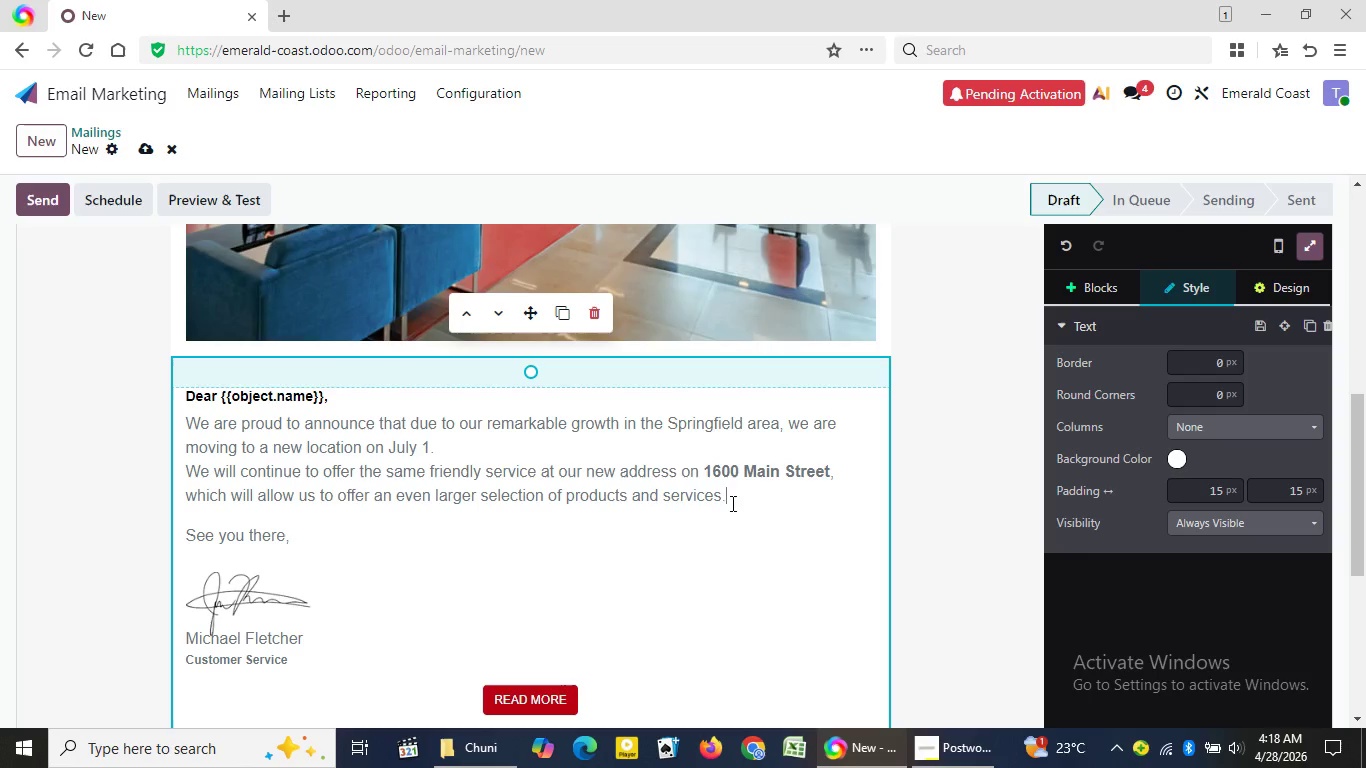 
left_click_drag(start_coordinate=[733, 502], to_coordinate=[211, 412])
 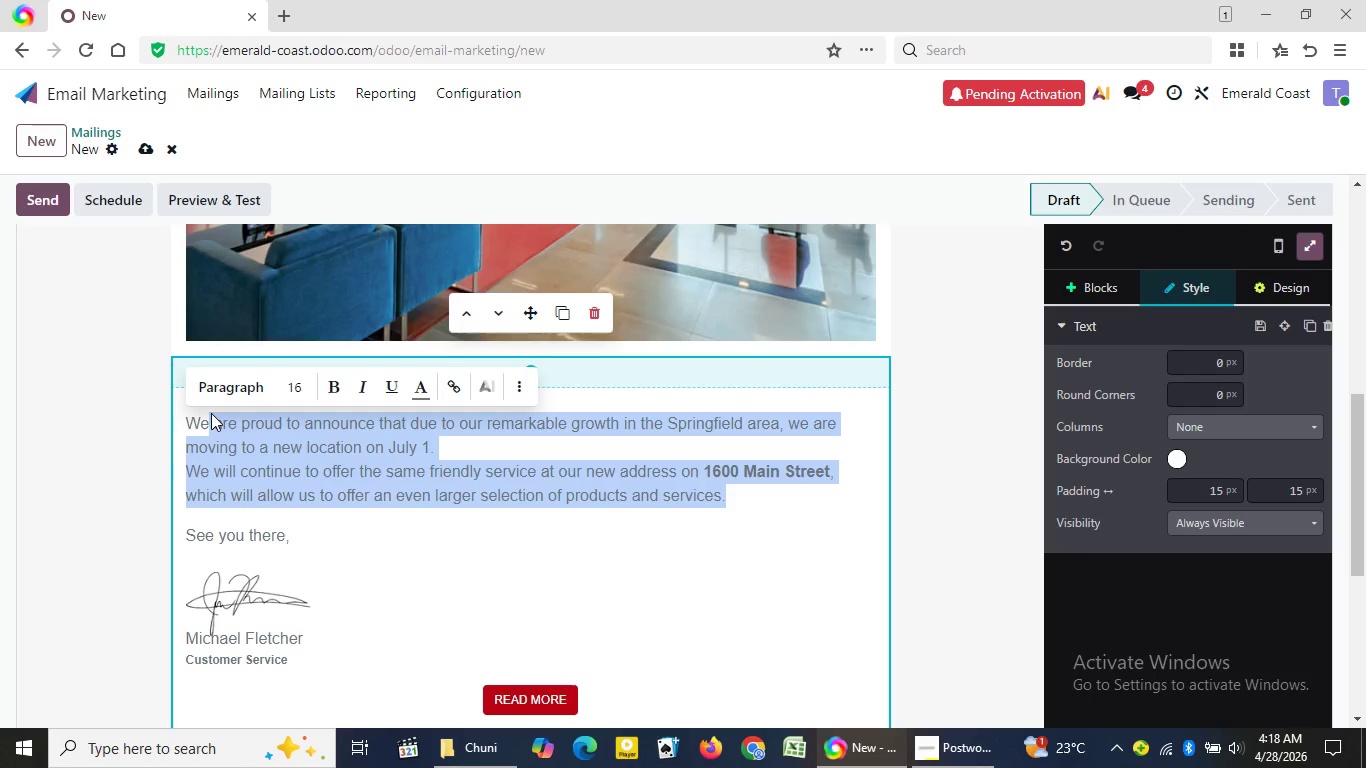 
key(Backspace)
key(Backspace)
key(Backspace)
type(Our team had)
key(Backspace)
type(s been busy lately)
 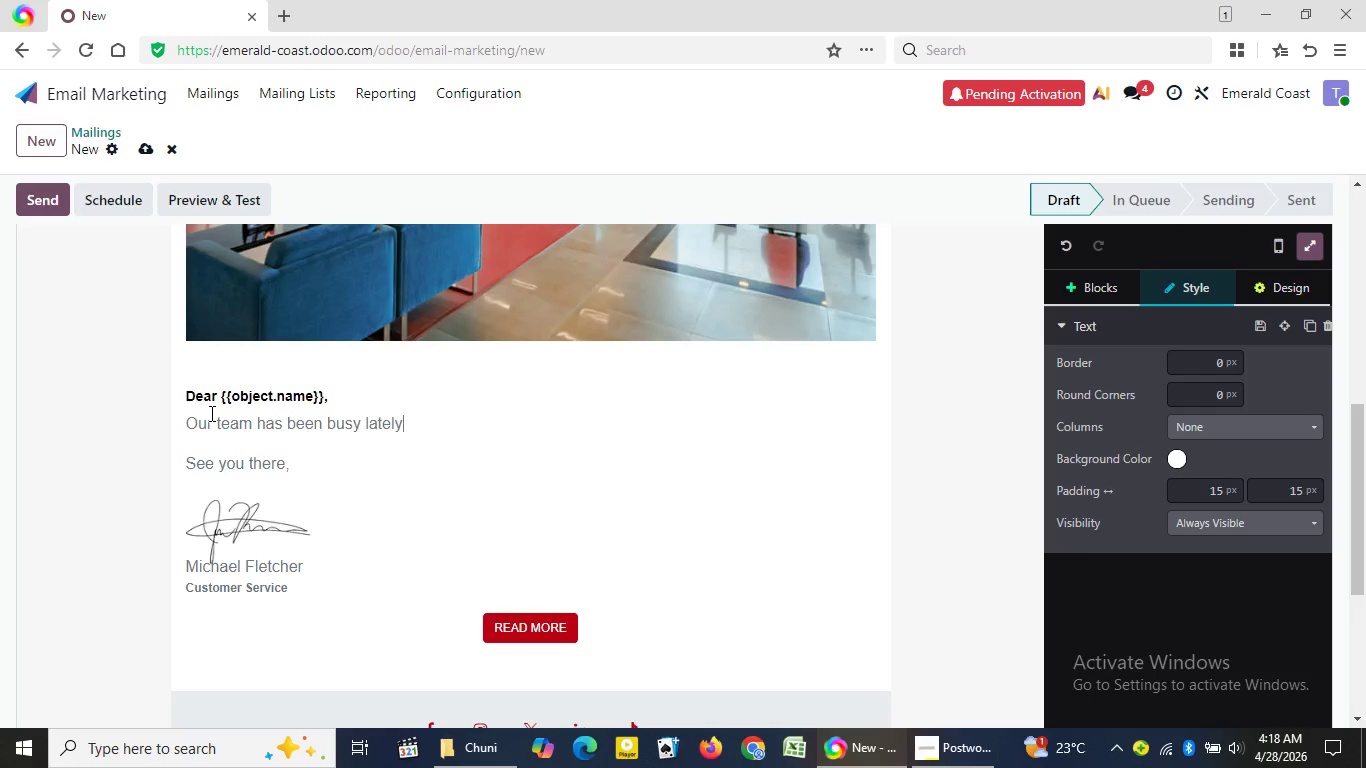 
wait(33.06)
 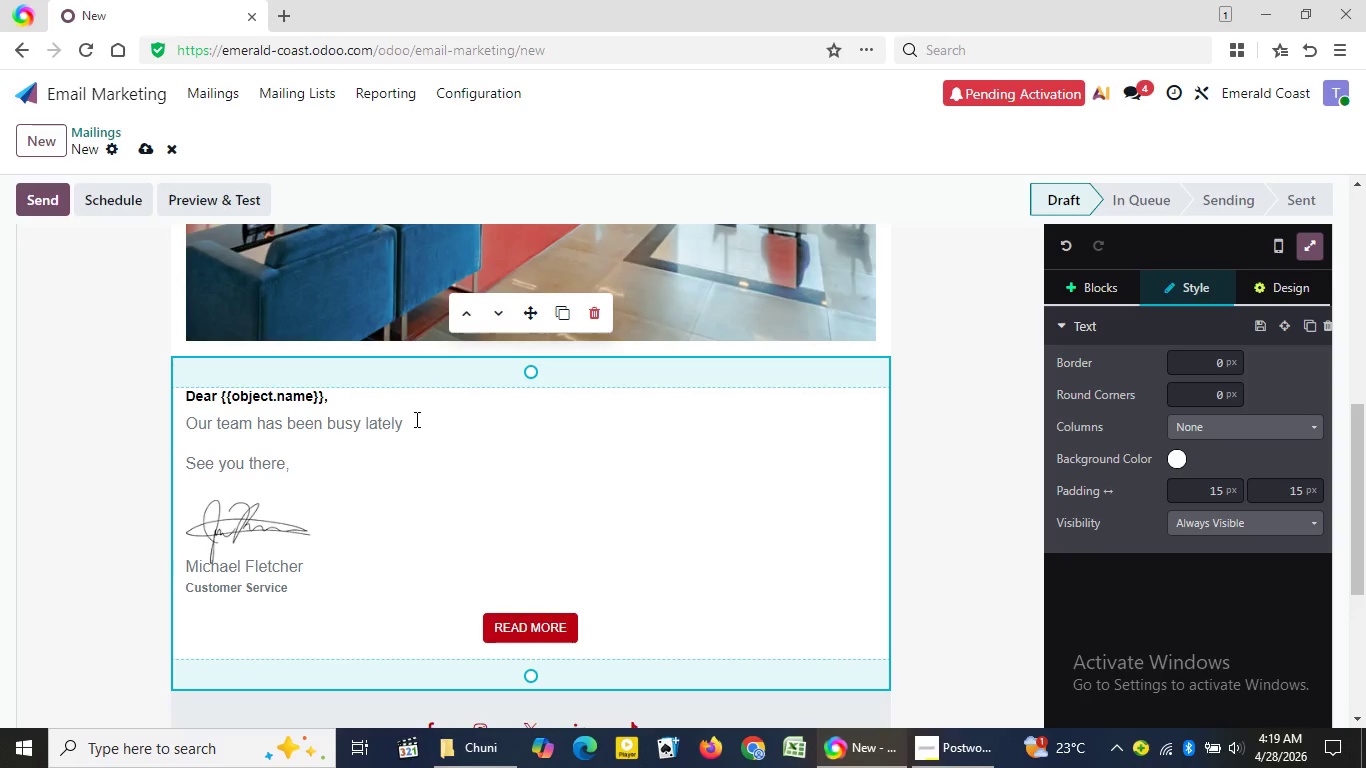 
type( pro)
 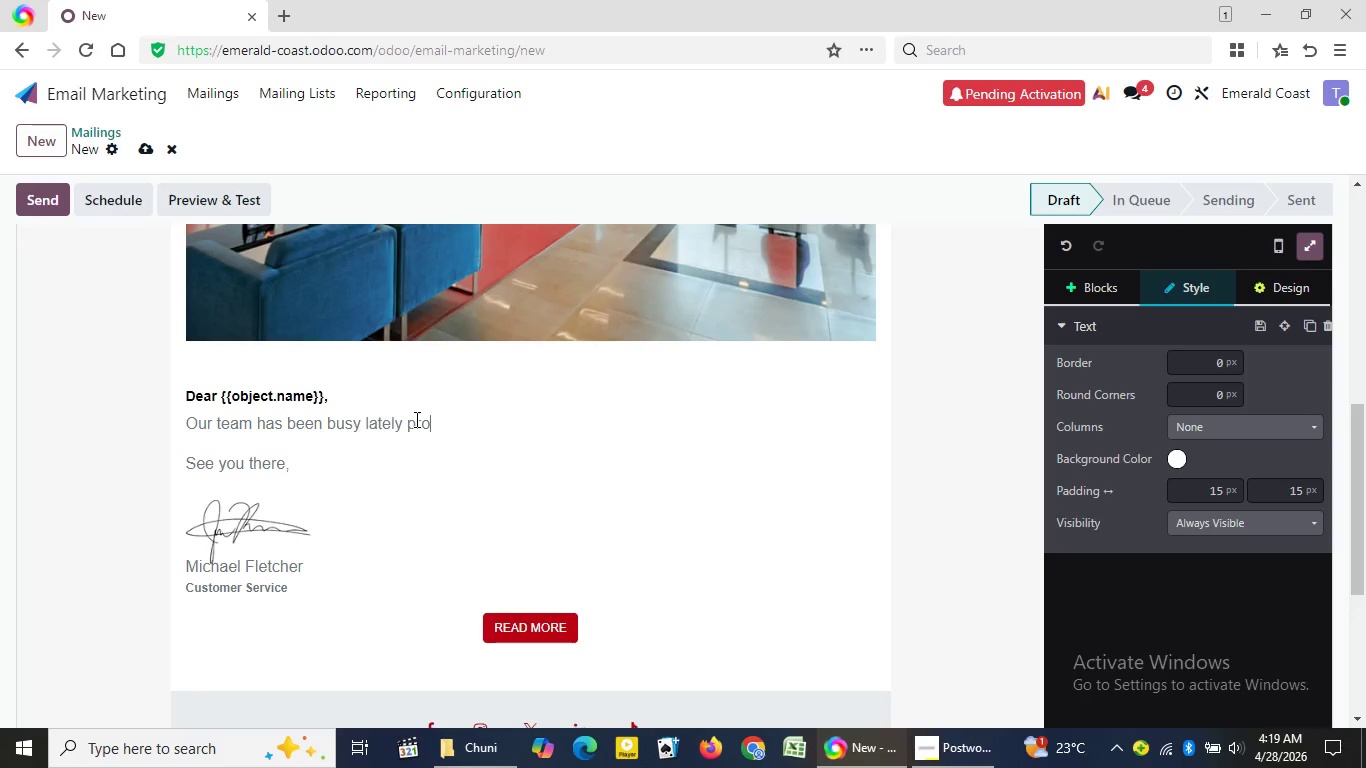 
type(vi)
 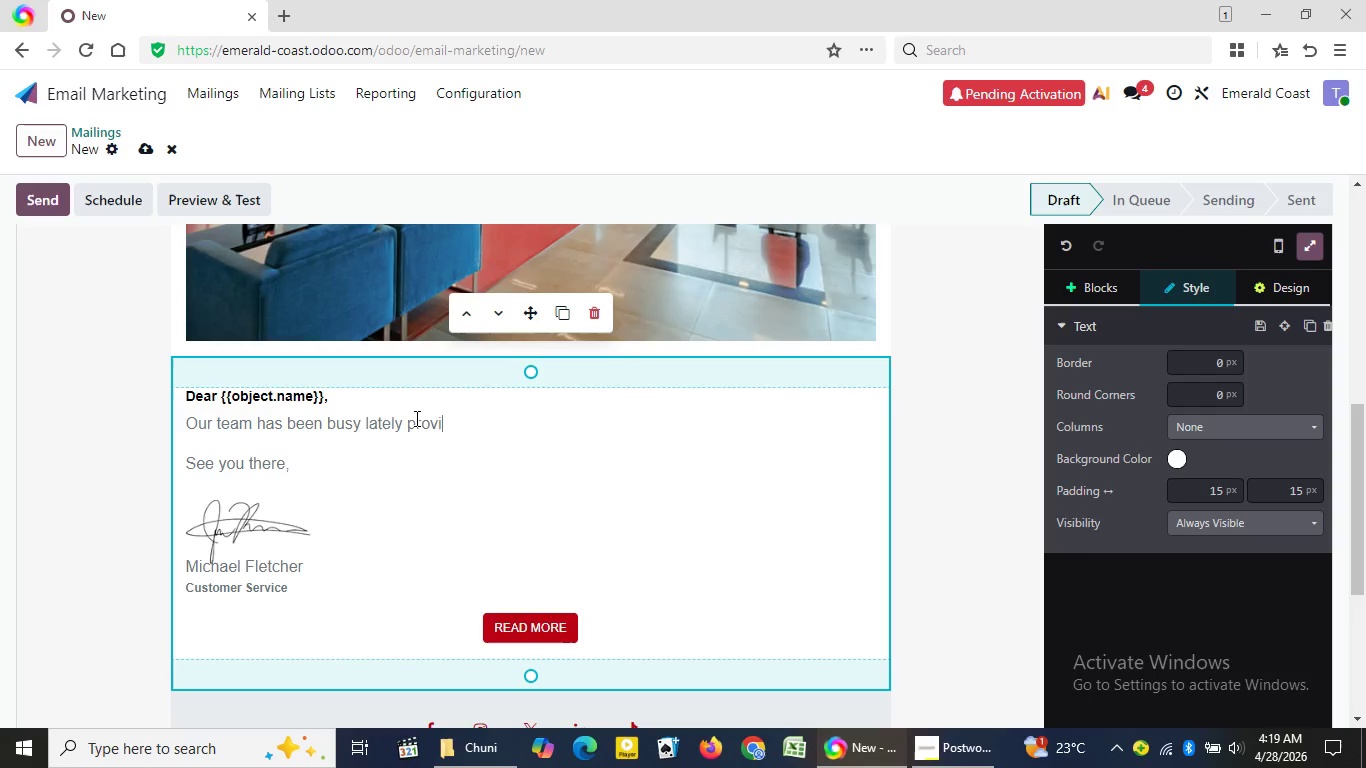 
type(ding )
 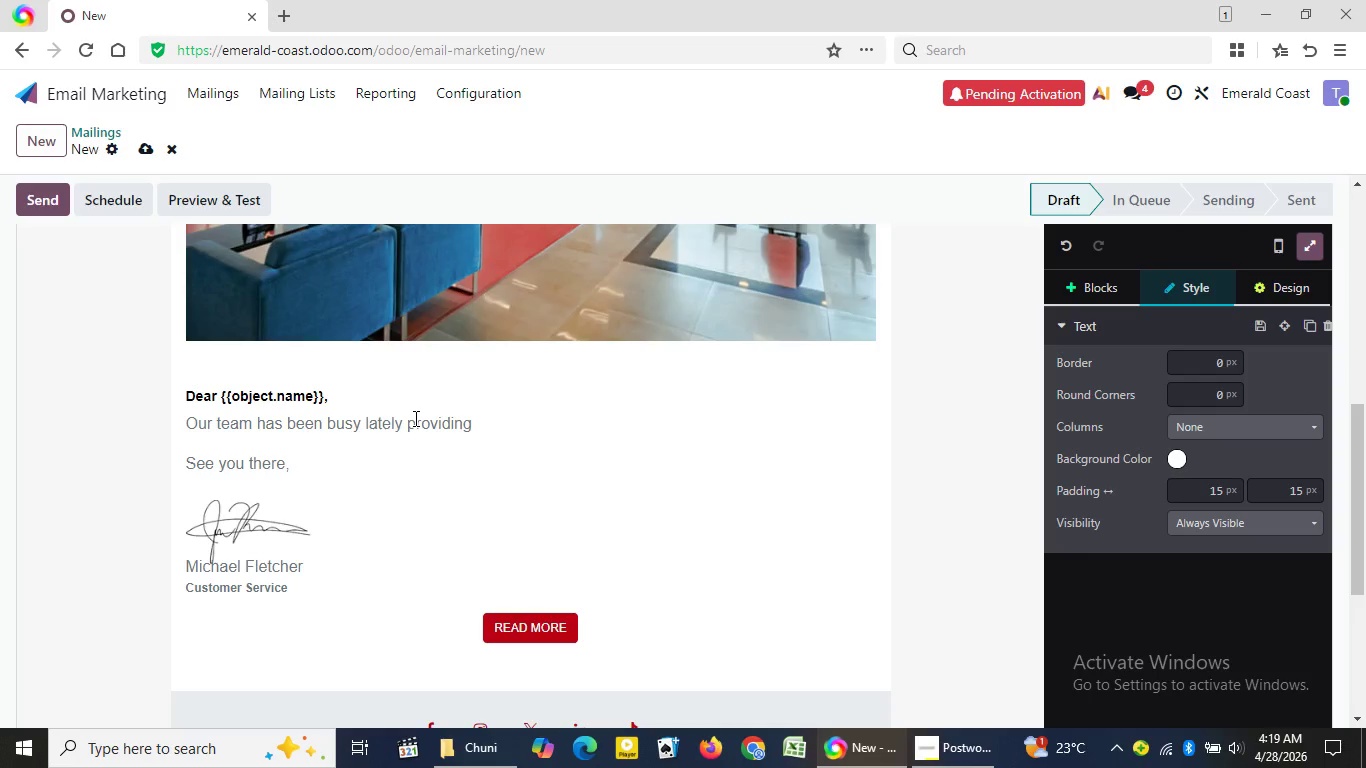 
wait(5.7)
 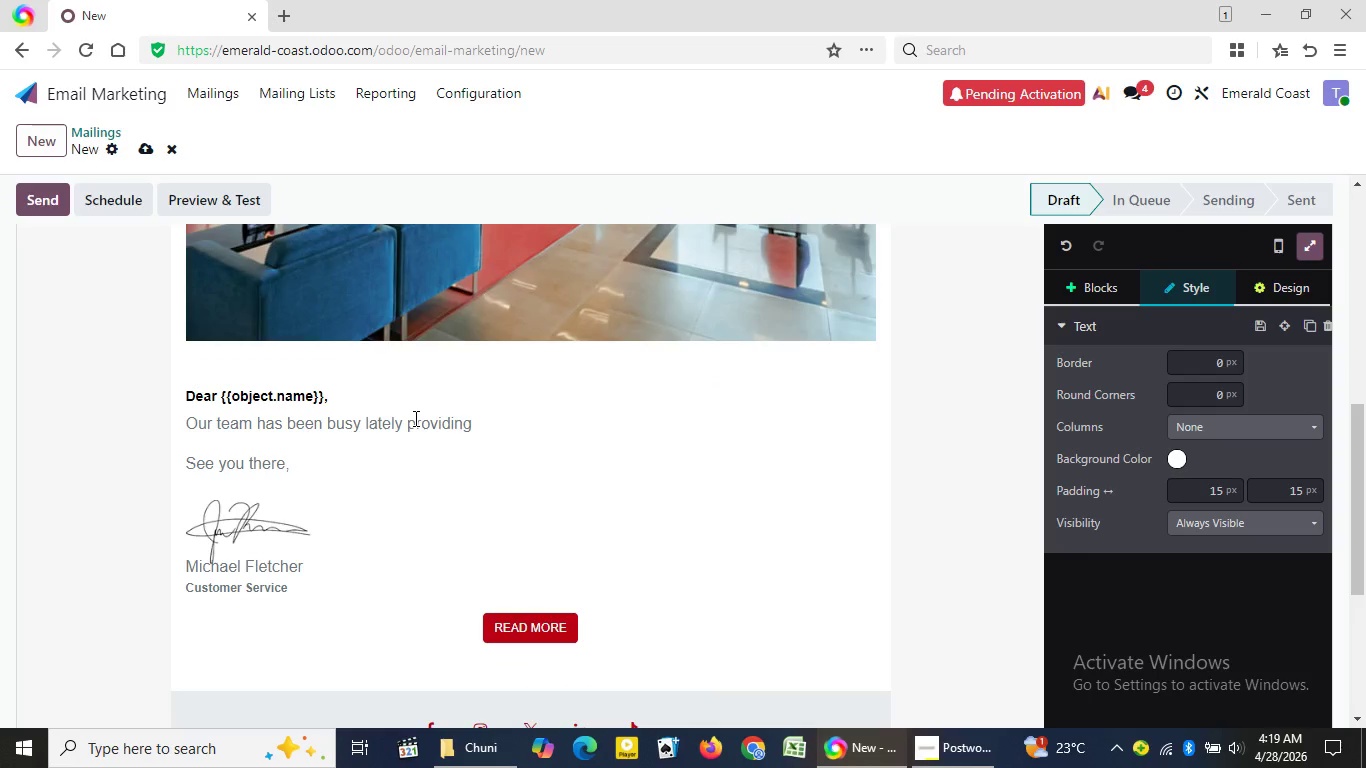 
type(exterior cleaning services for some homeowners near youe)
key(Backspace)
type(r area.)
 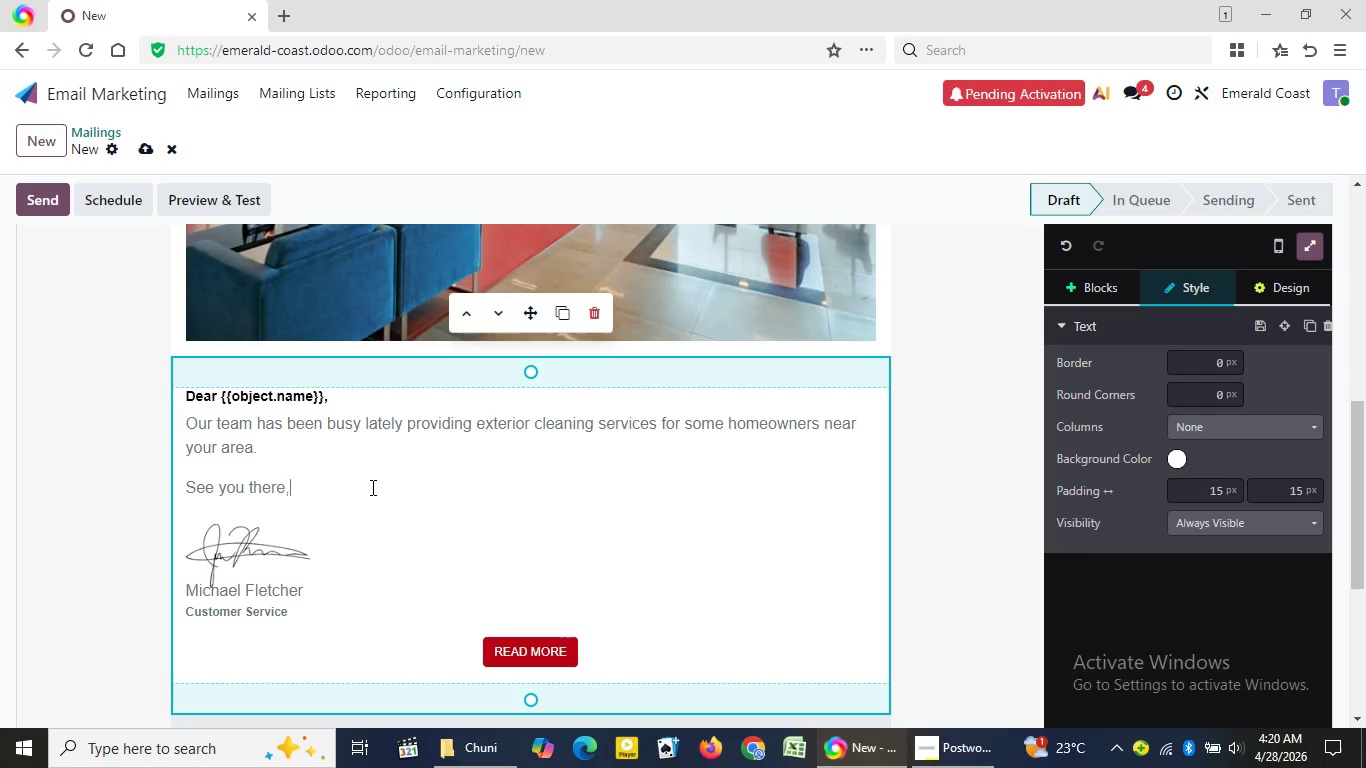 
left_click([371, 487])
 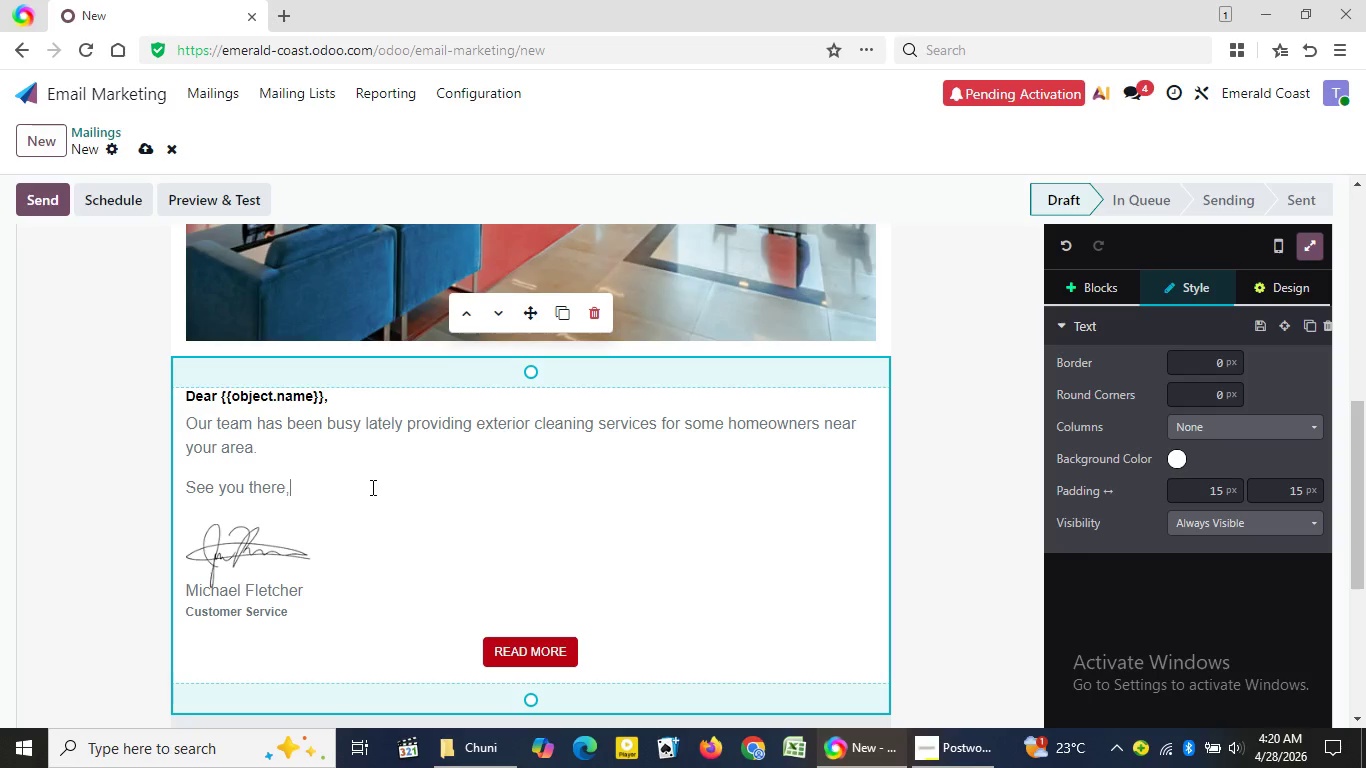 
key(Backspace)
 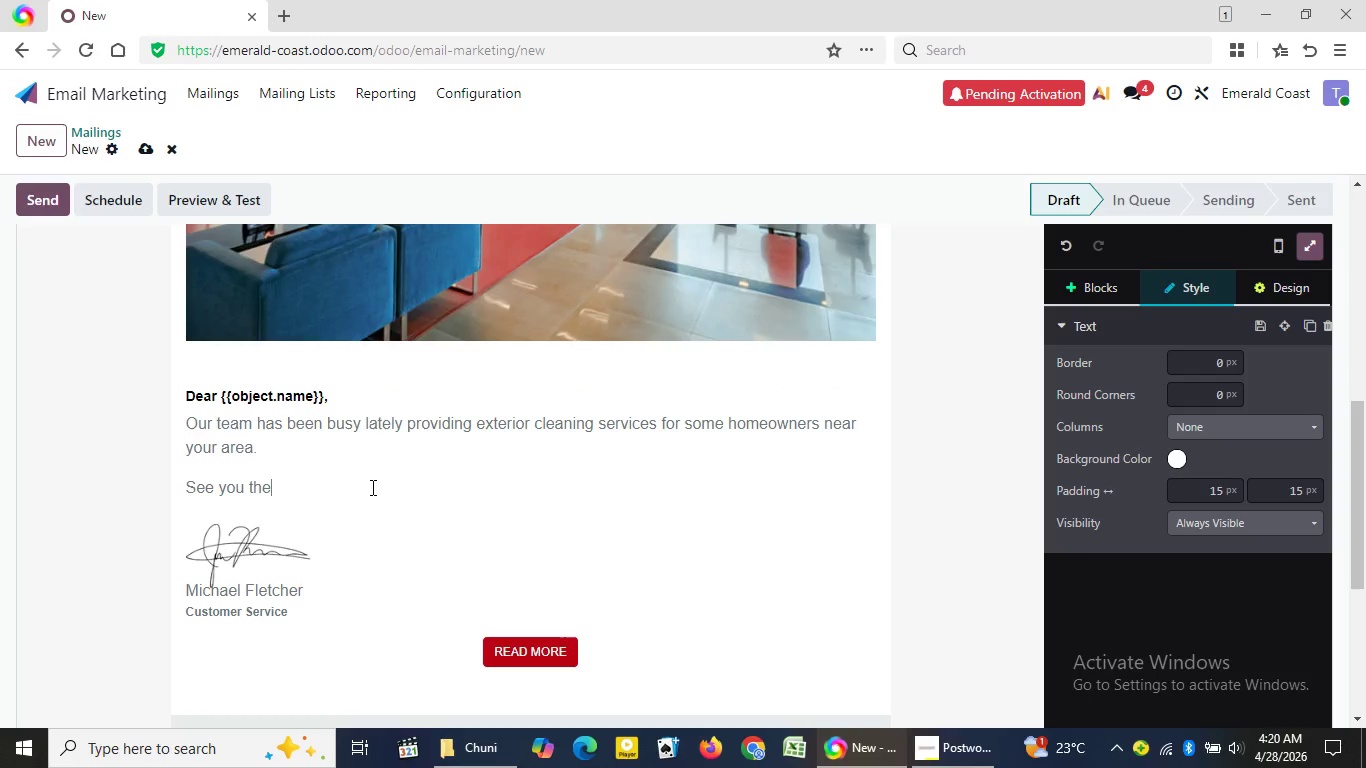 
key(Backspace)
 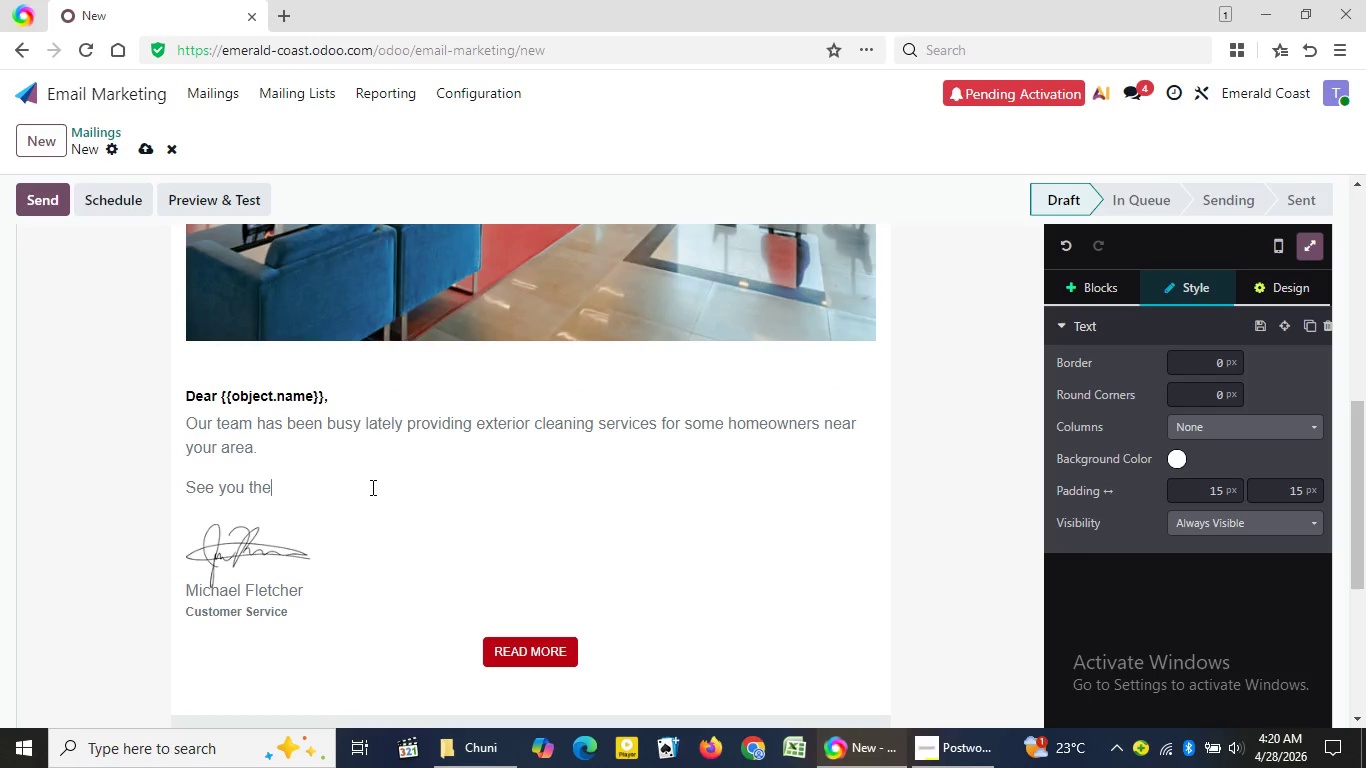 
key(Backspace)
 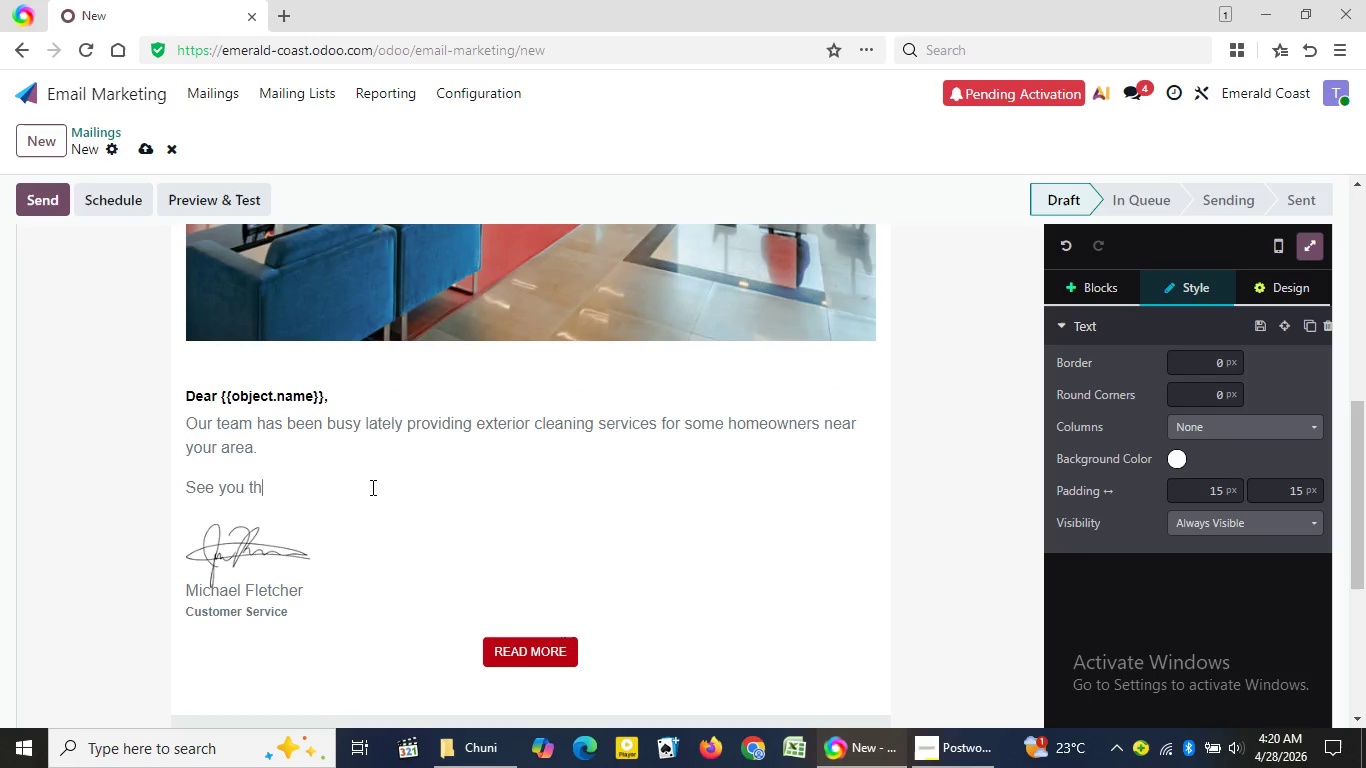 
key(Backspace)
 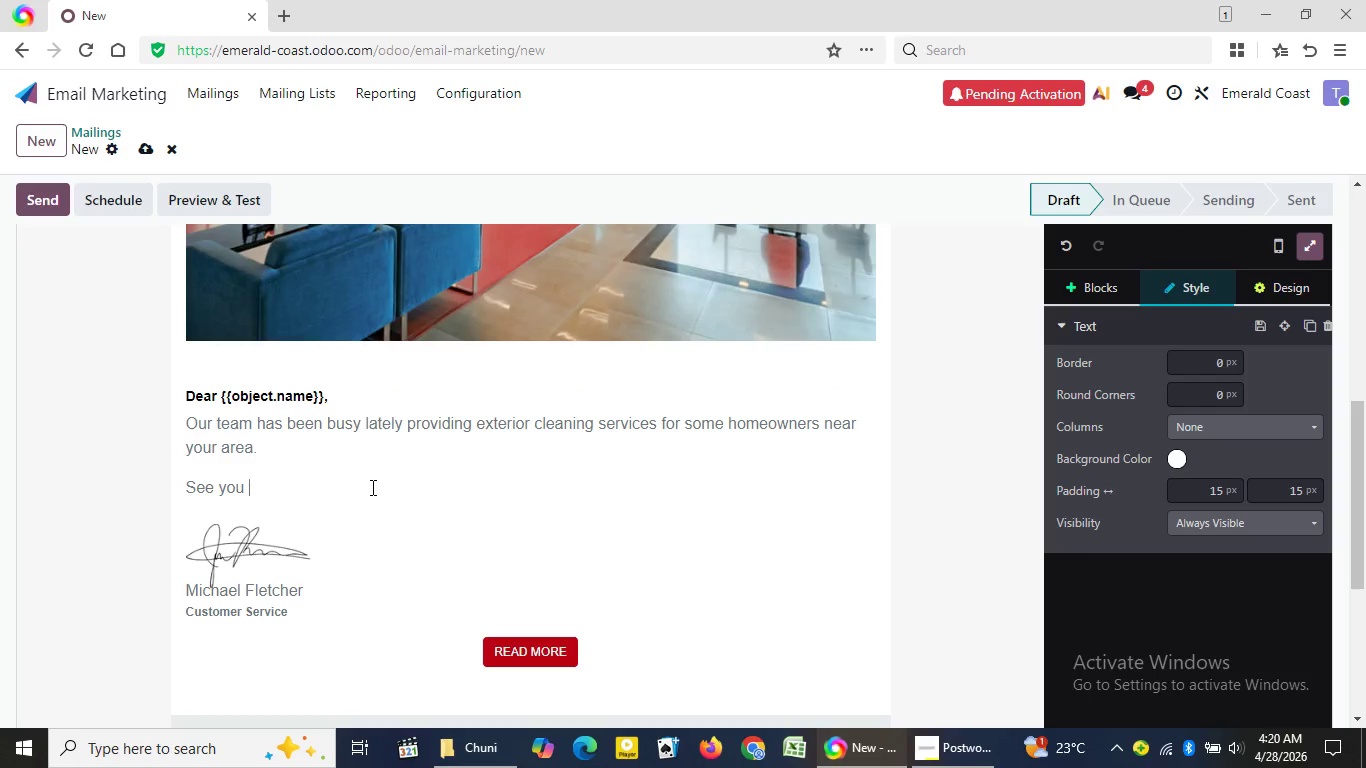 
key(Backspace)
 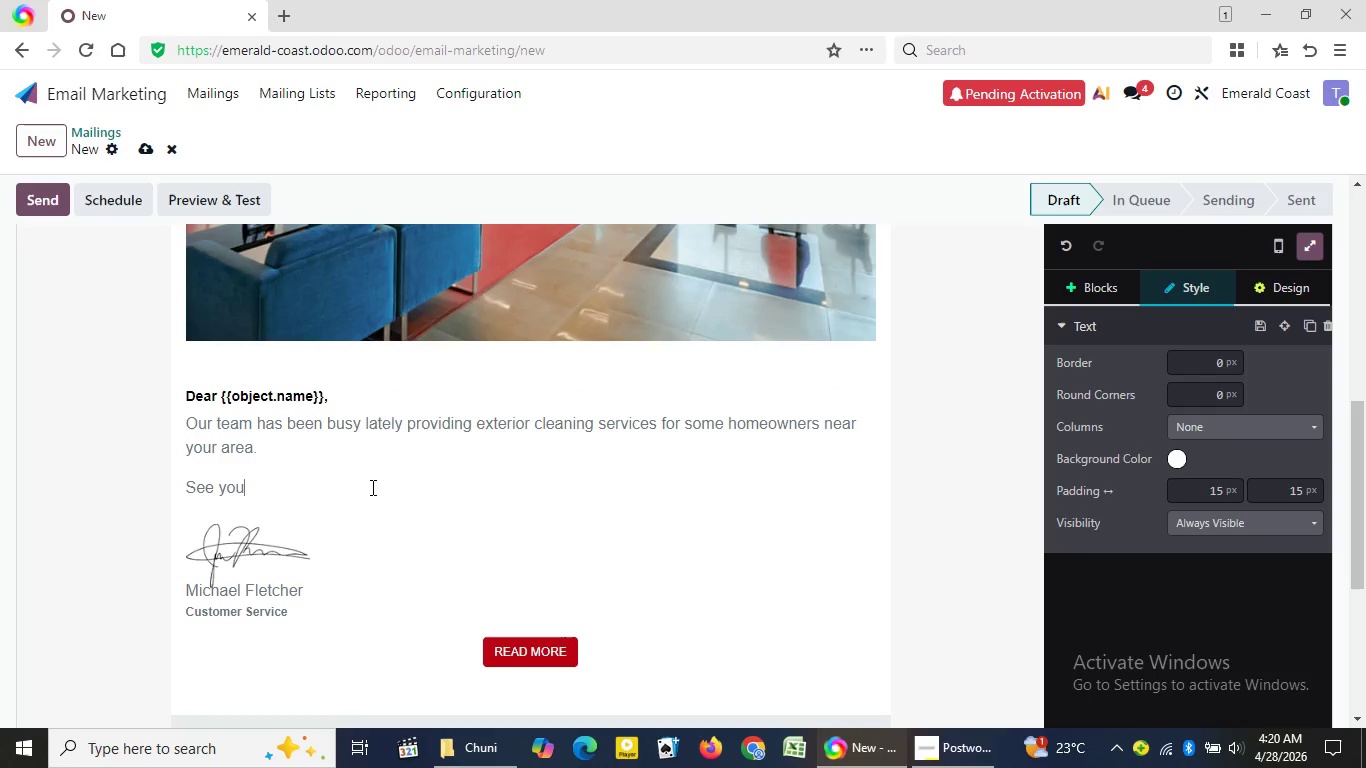 
key(Backspace)
 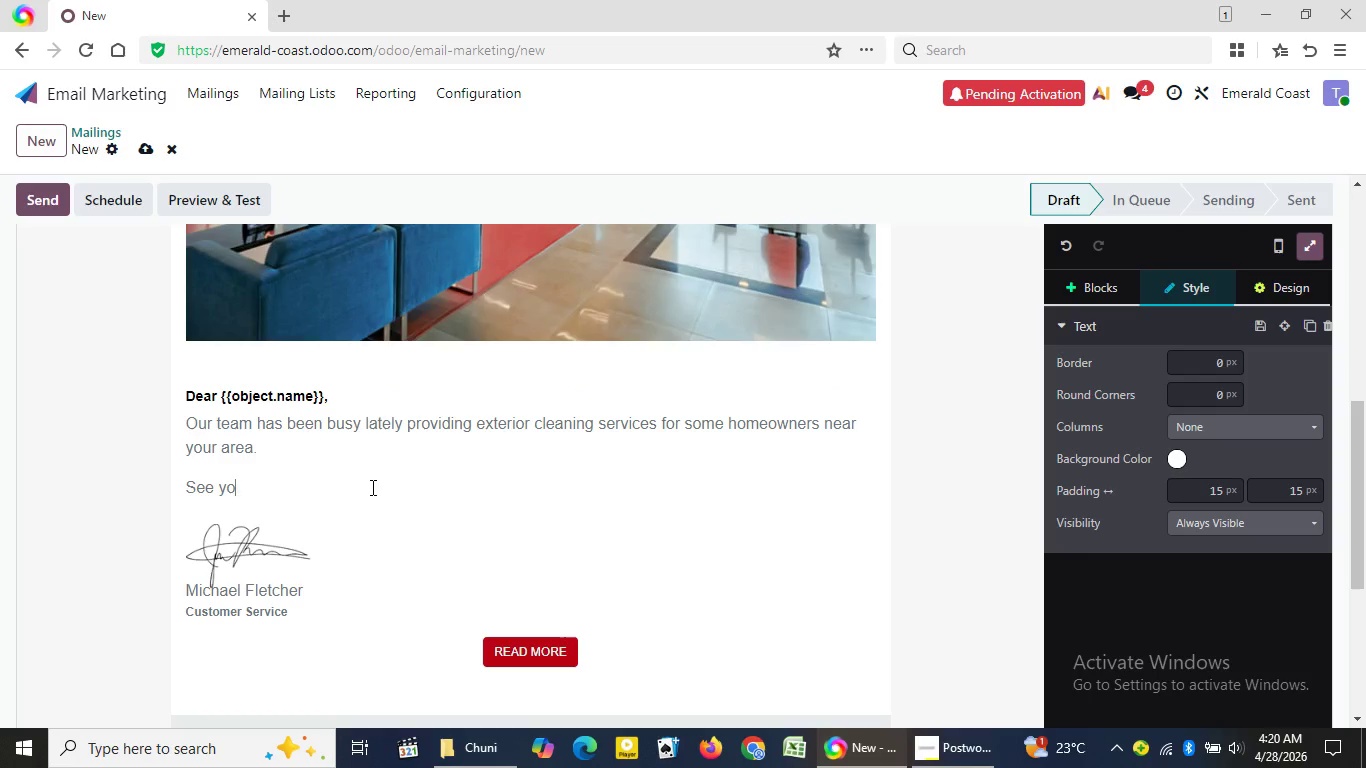 
key(Backspace)
 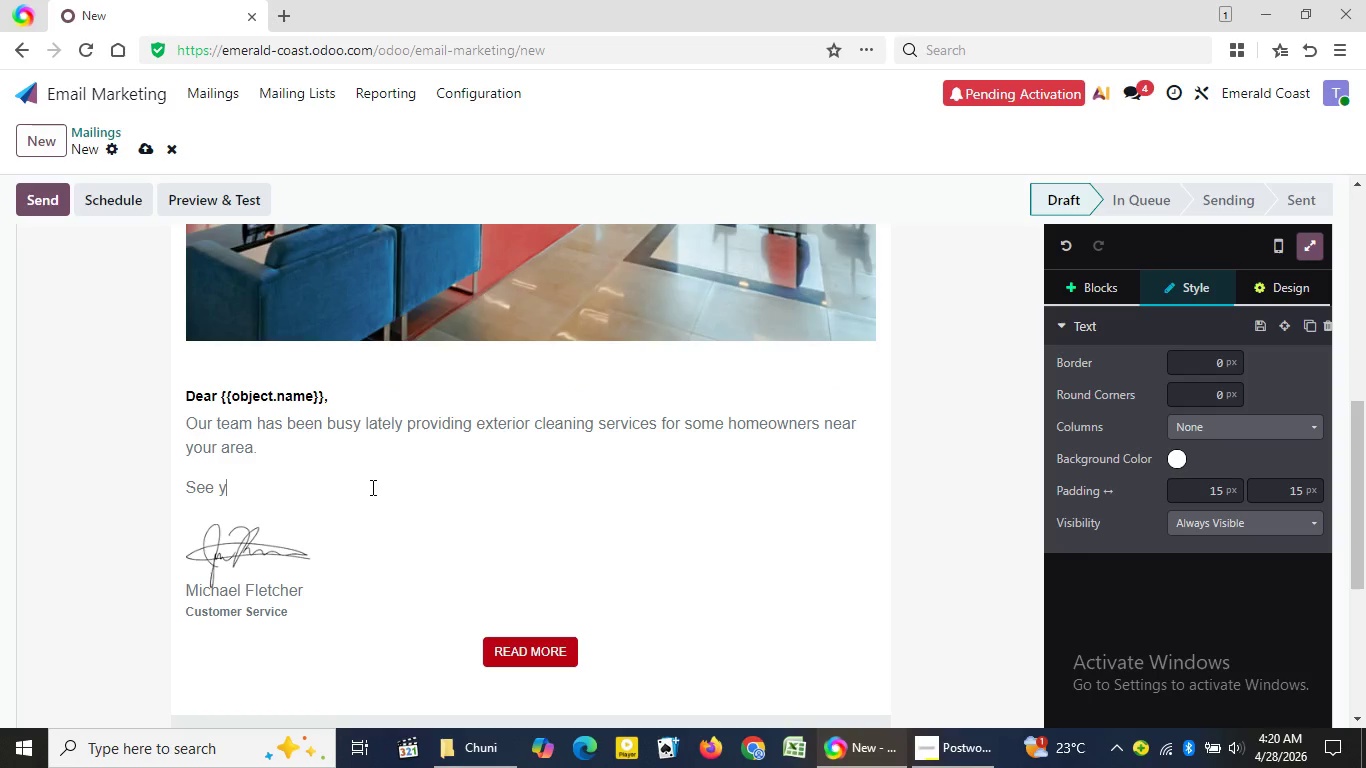 
hold_key(key=Backspace, duration=0.31)